 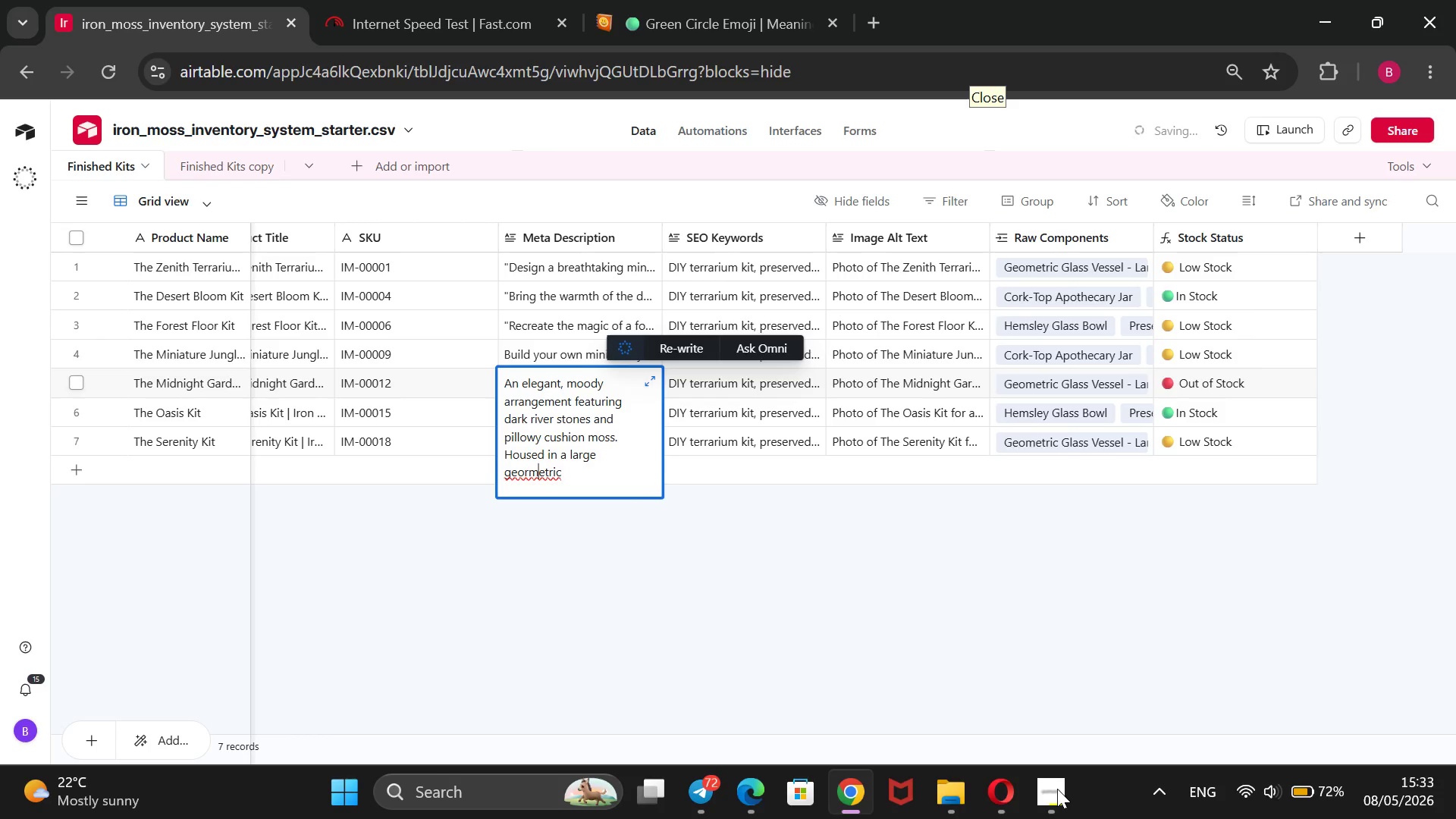 
key(ArrowLeft)
 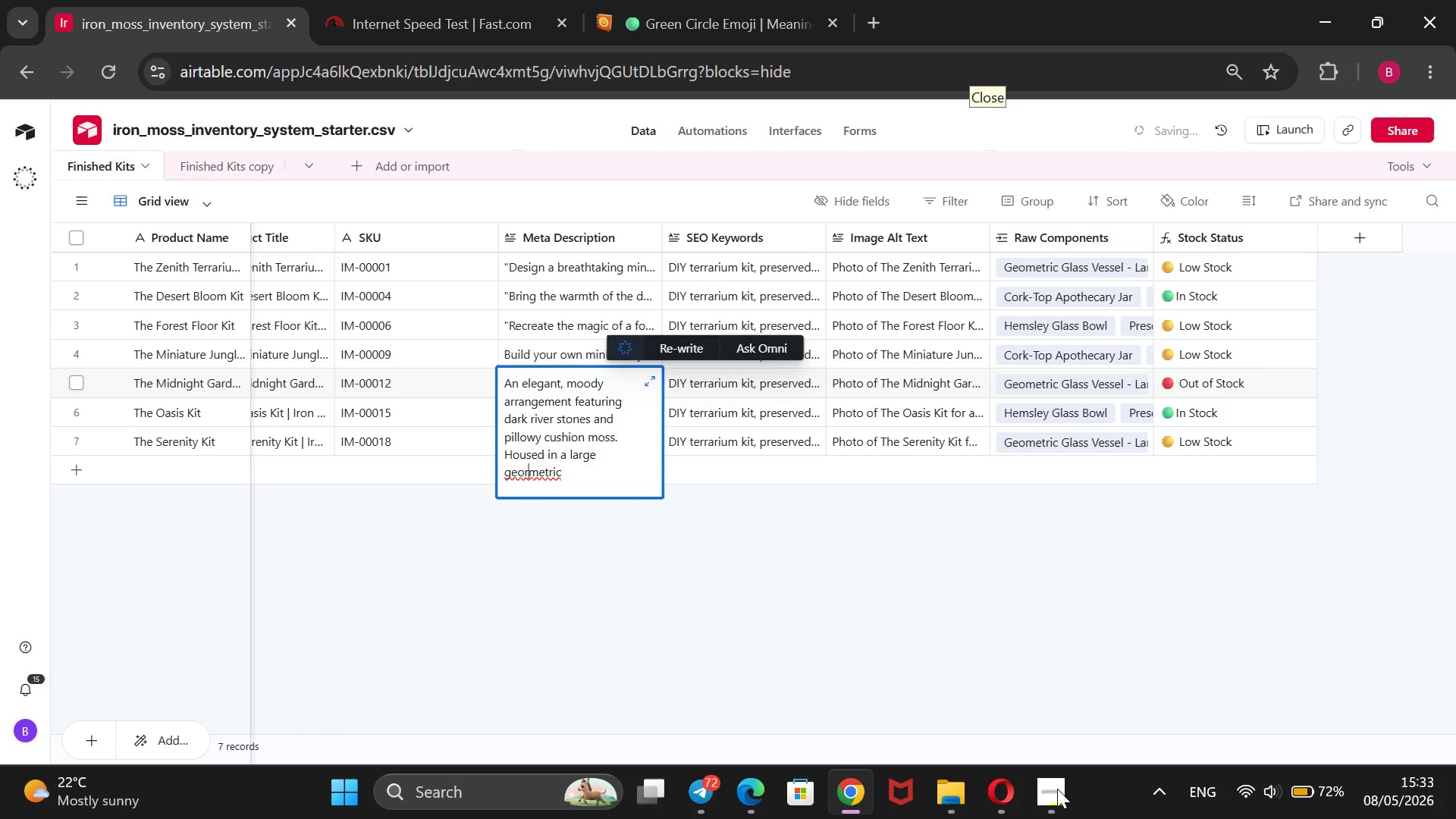 
key(ArrowLeft)
 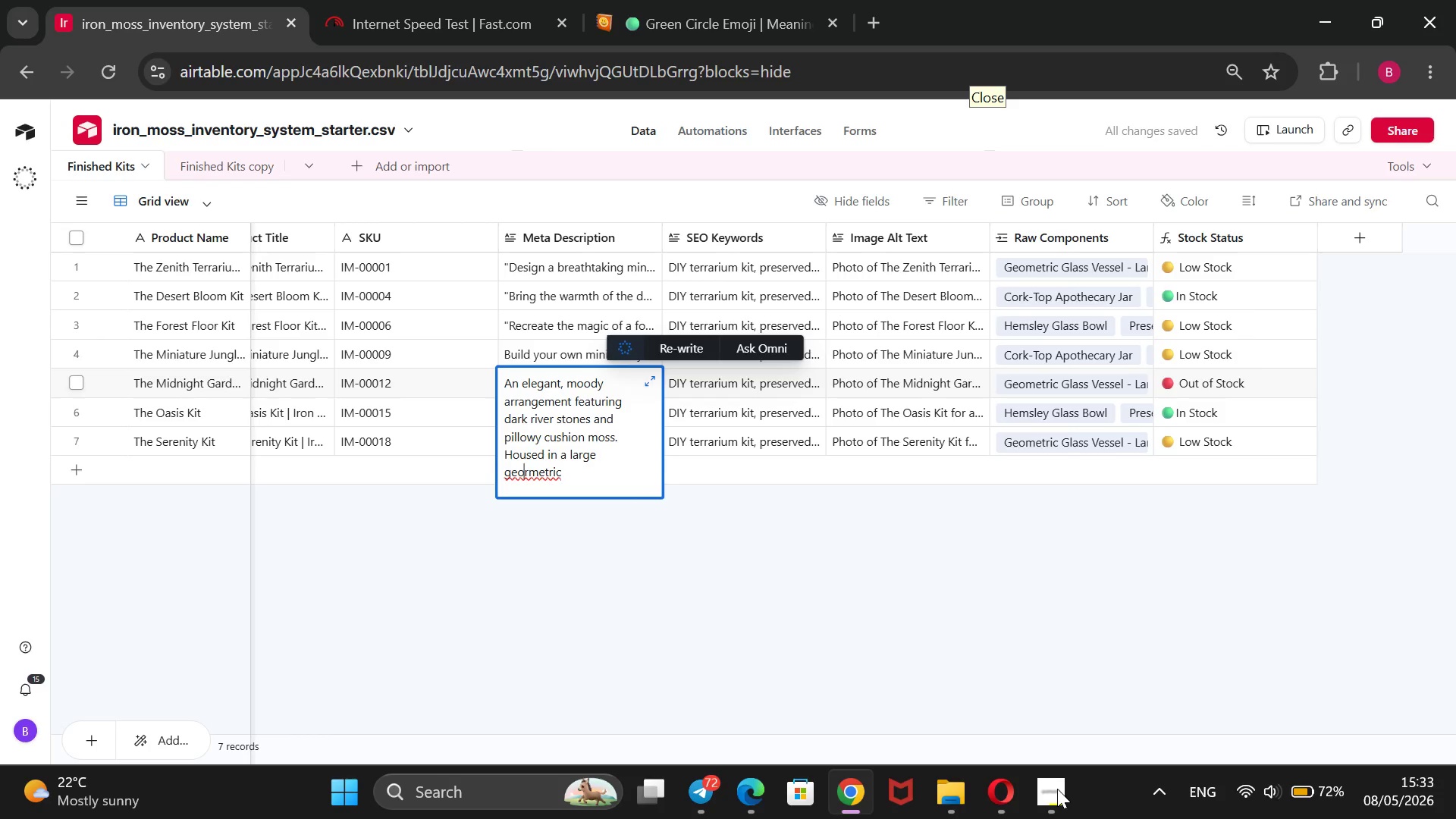 
key(ArrowRight)
 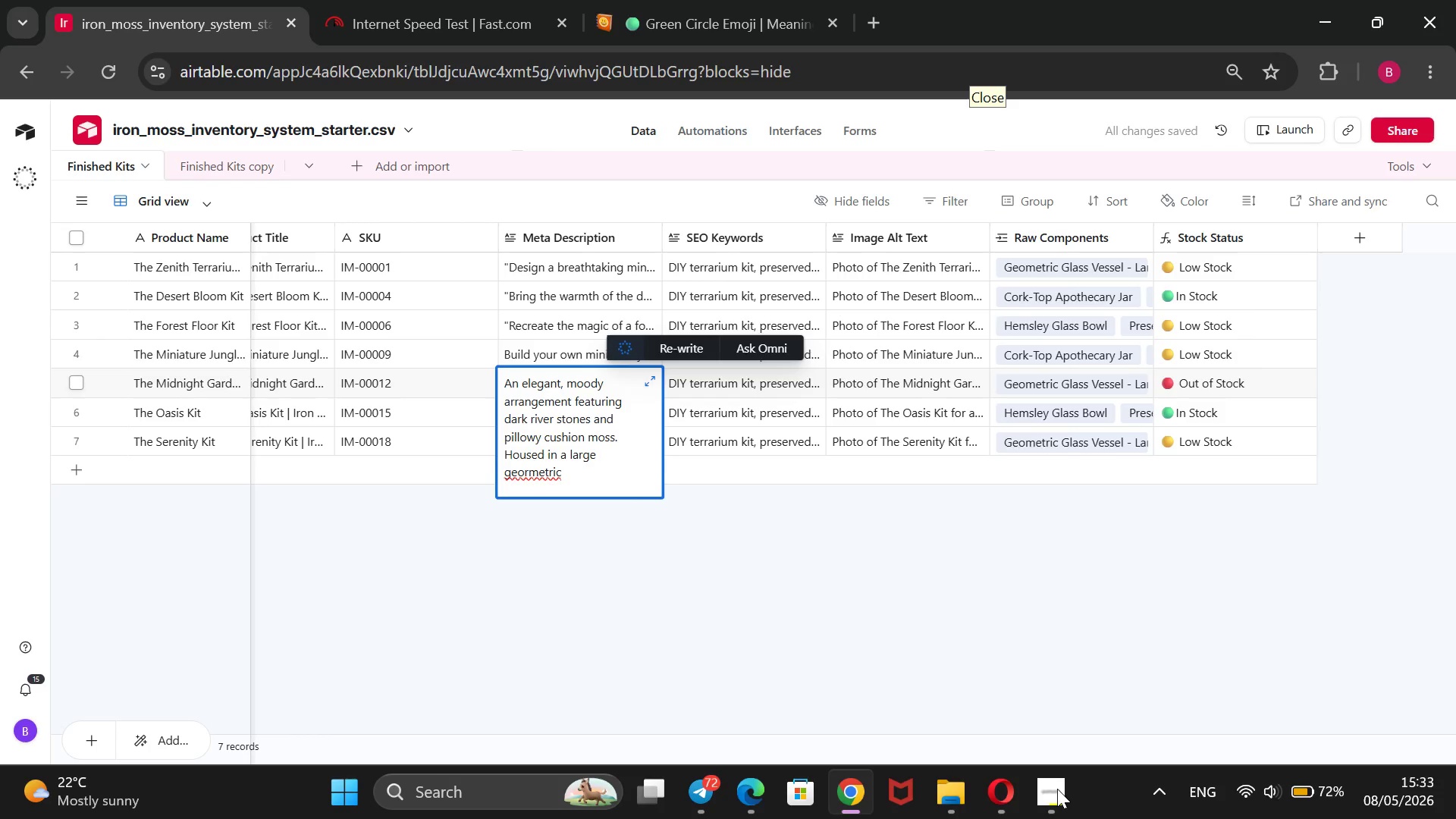 
key(Backspace)
 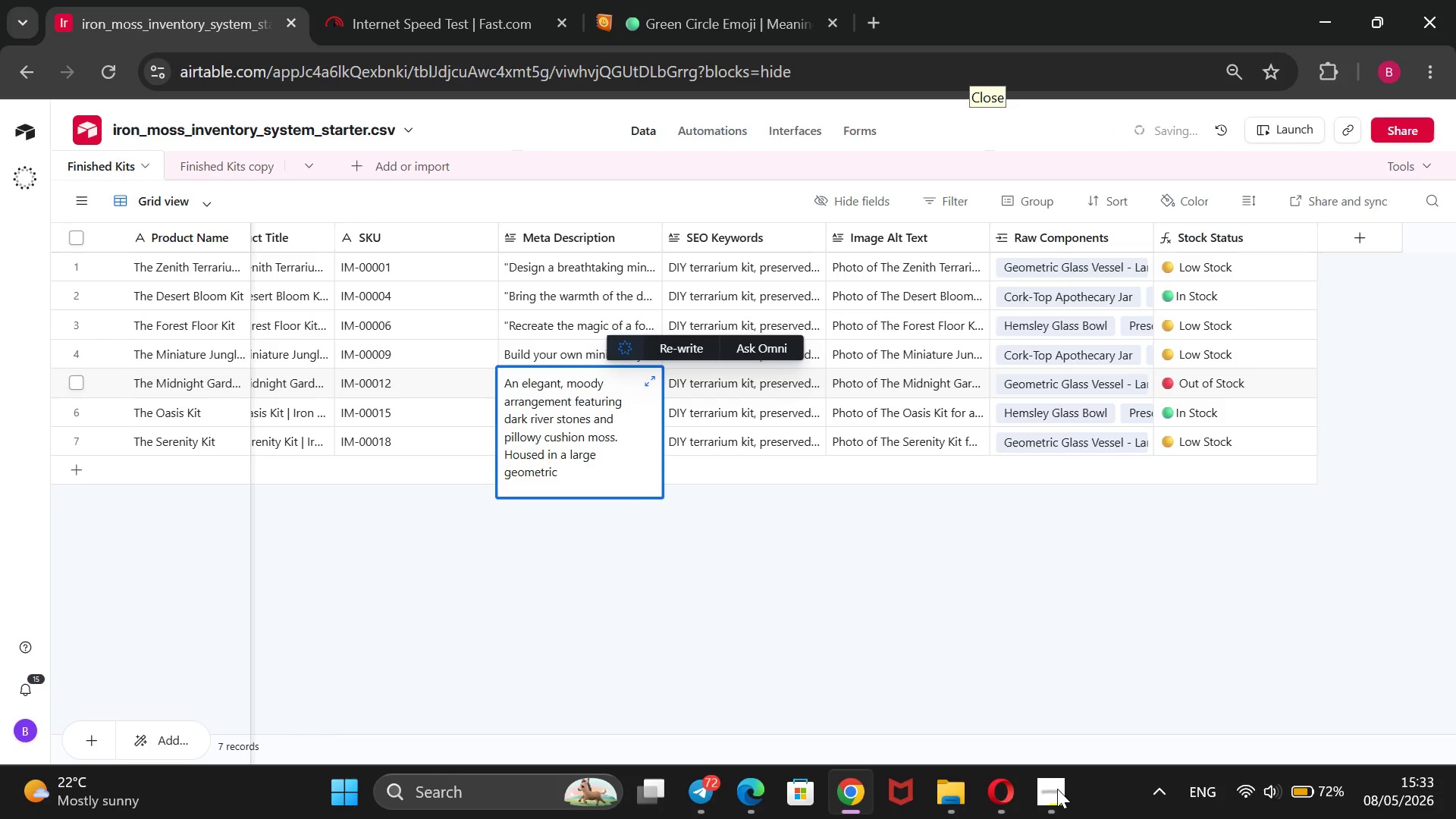 
key(ArrowRight)
 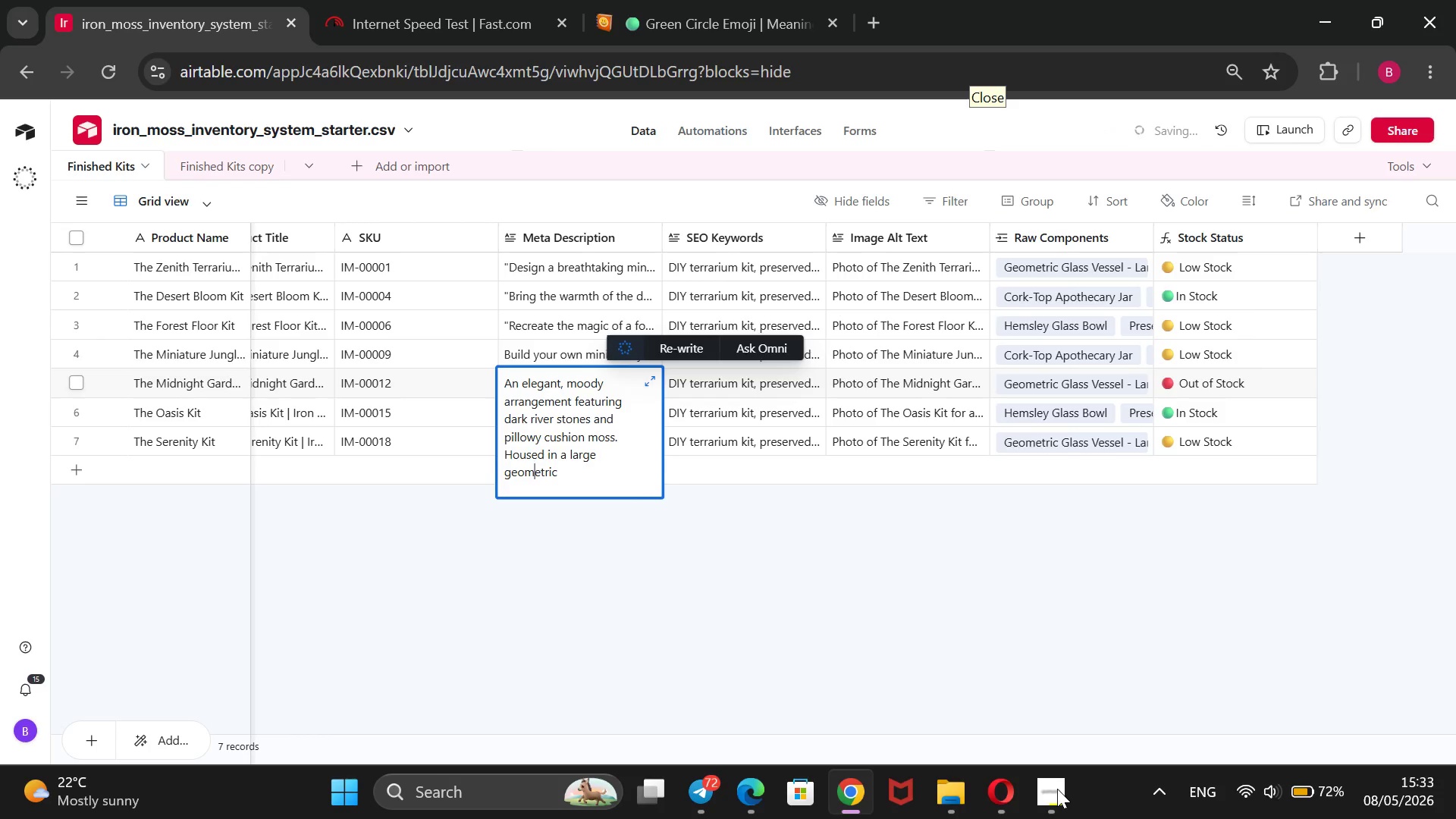 
key(ArrowRight)
 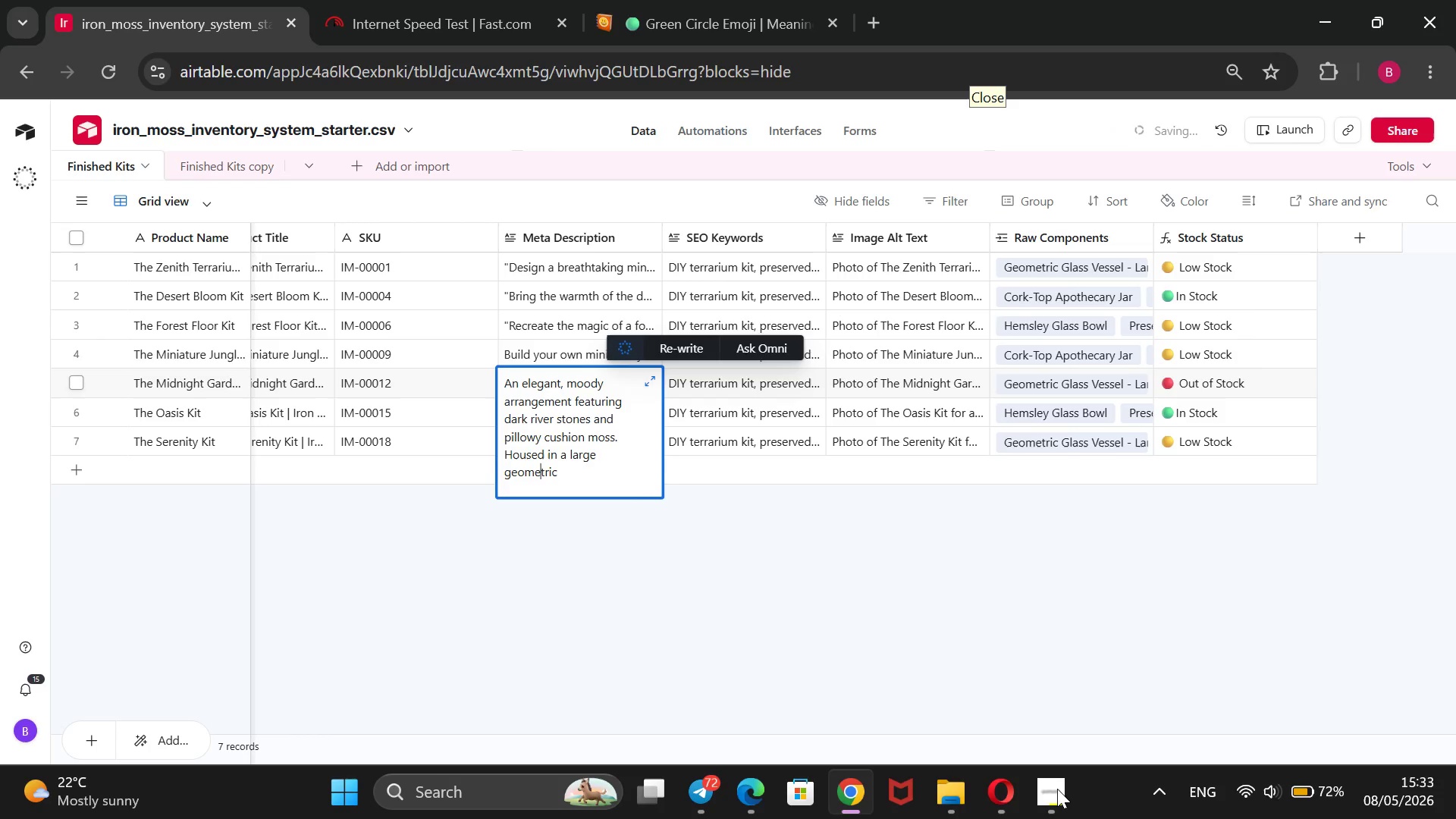 
key(ArrowRight)
 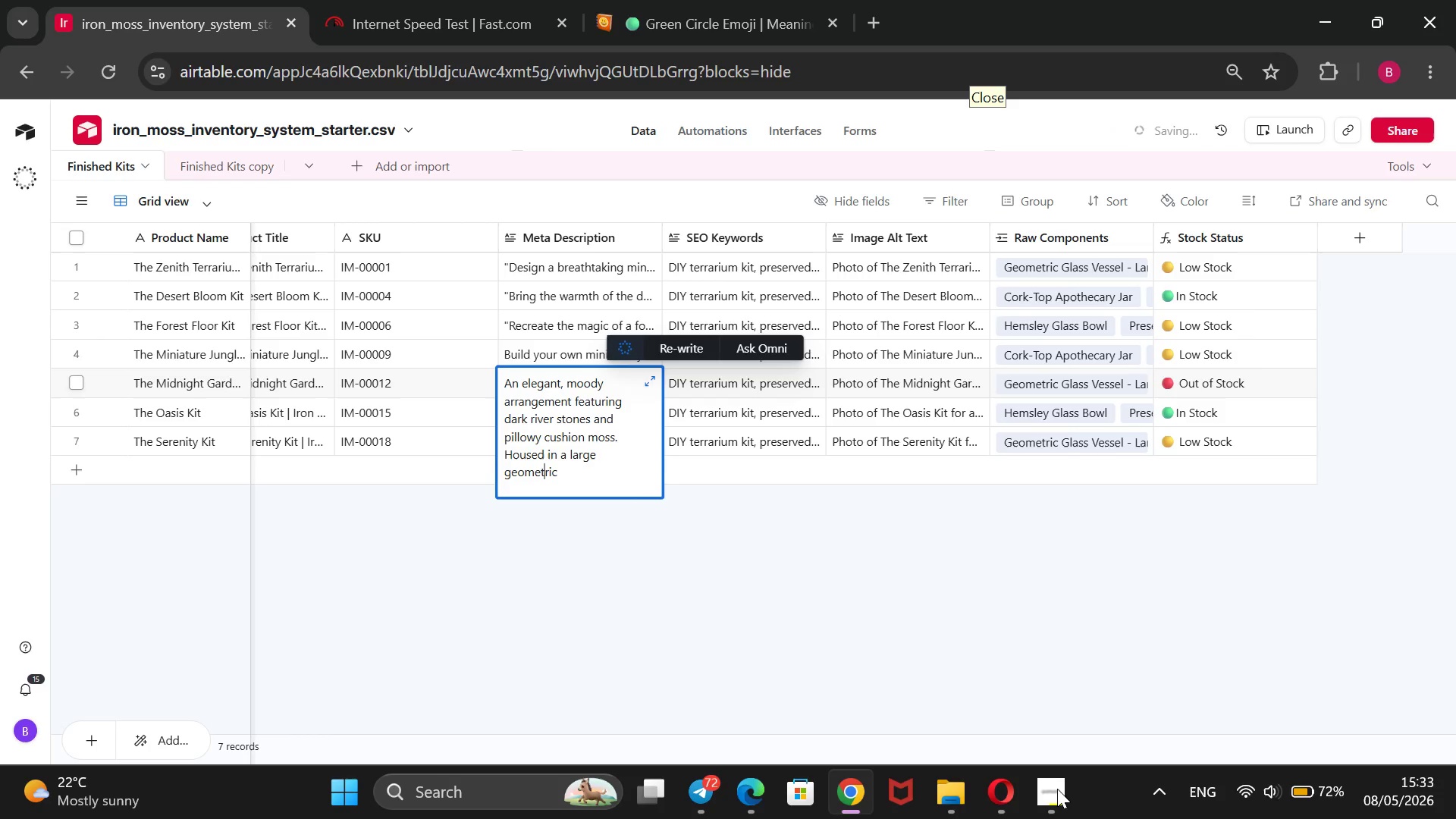 
key(ArrowRight)
 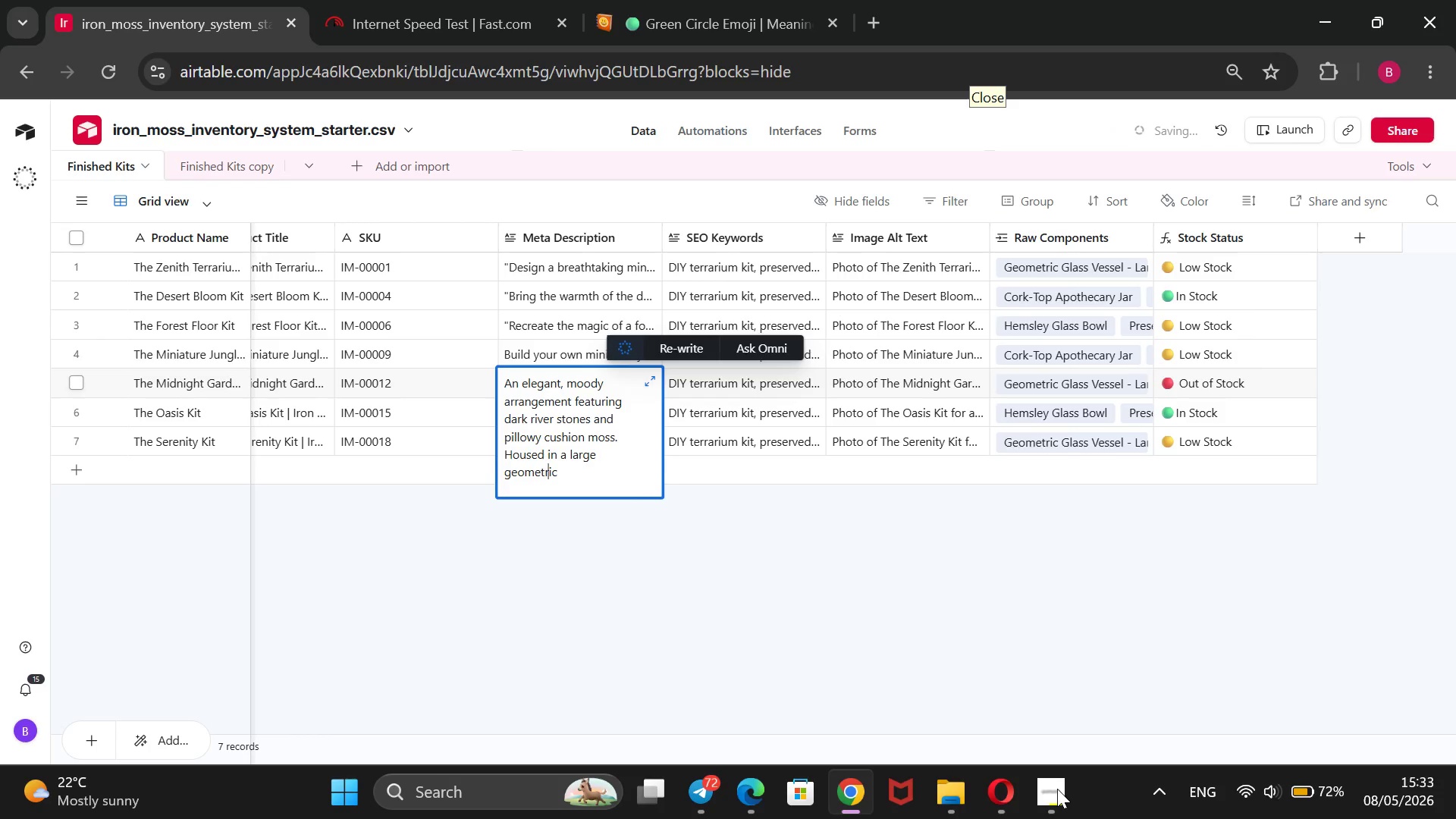 
key(ArrowRight)
 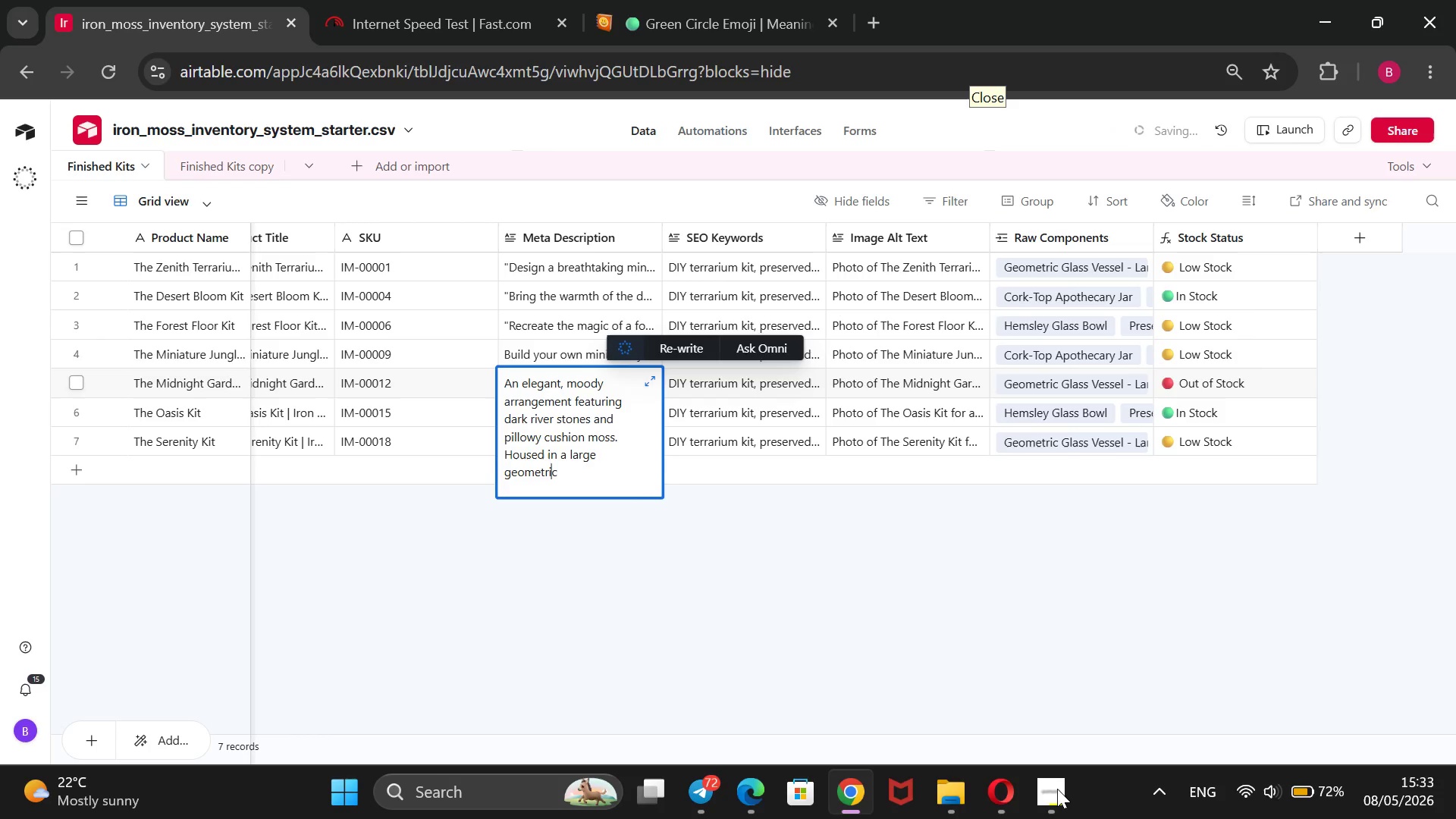 
key(ArrowRight)
 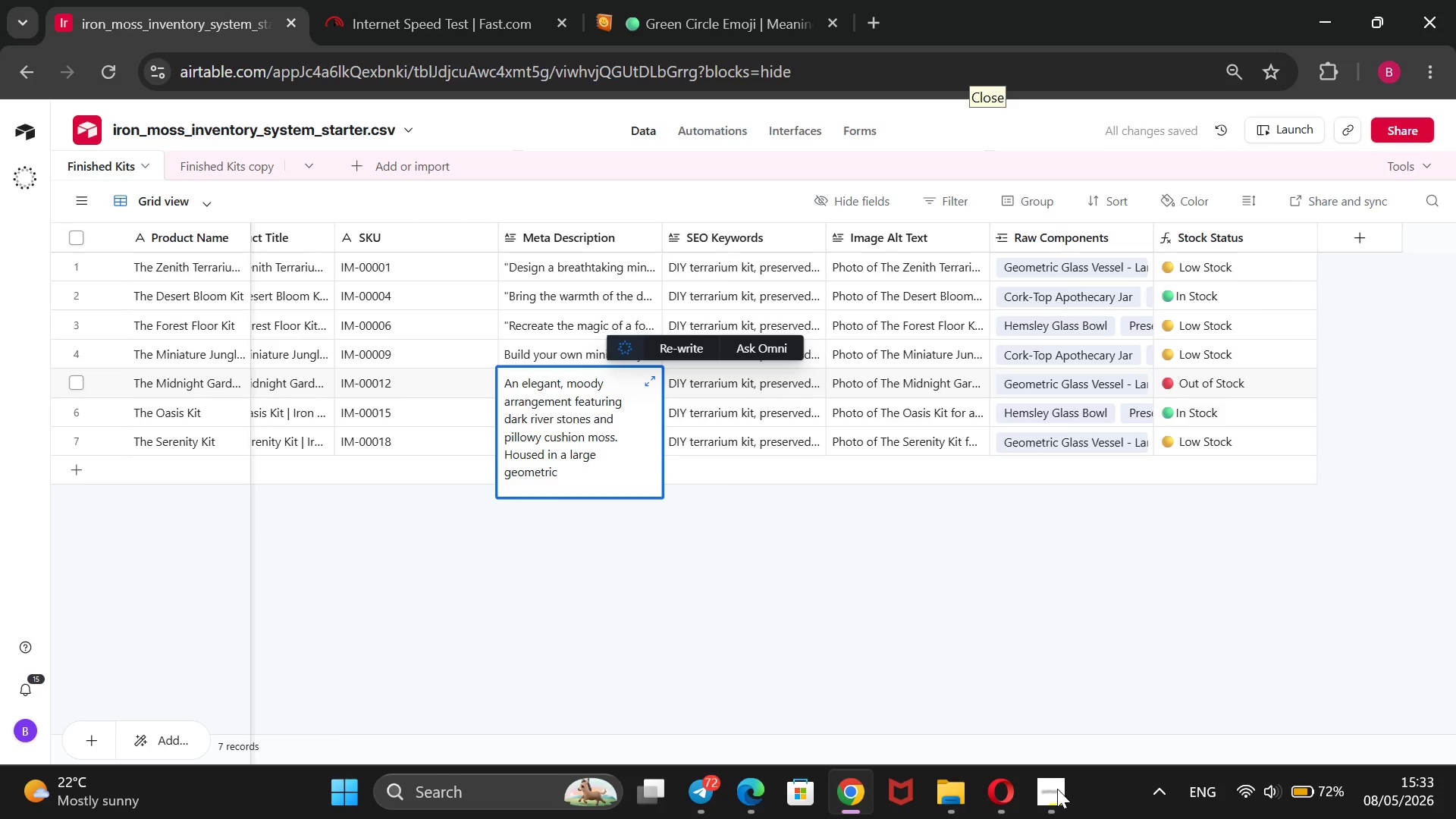 
type( vessel for a sopho)
key(Backspace)
type(isticated look.@@)
 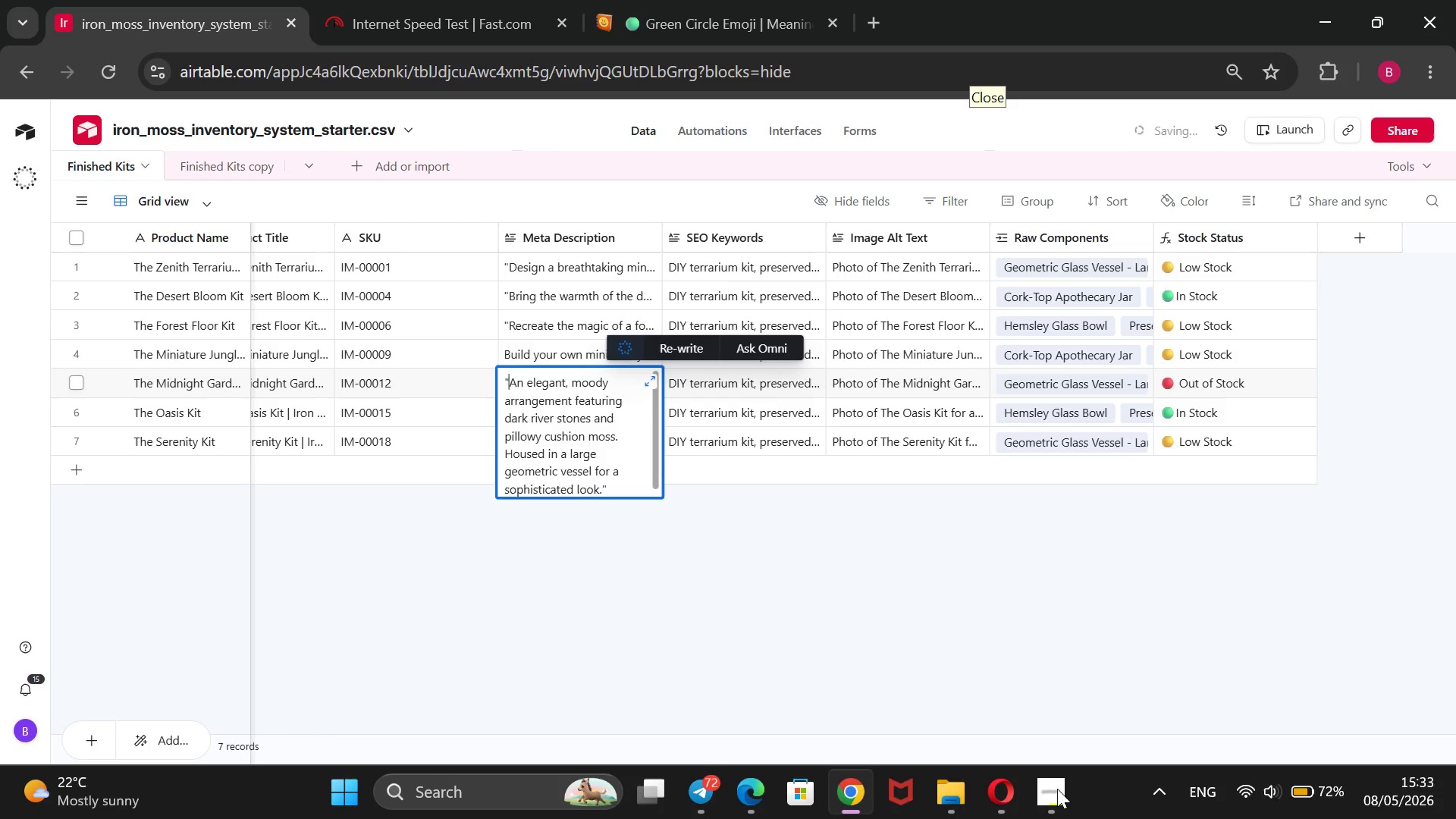 
 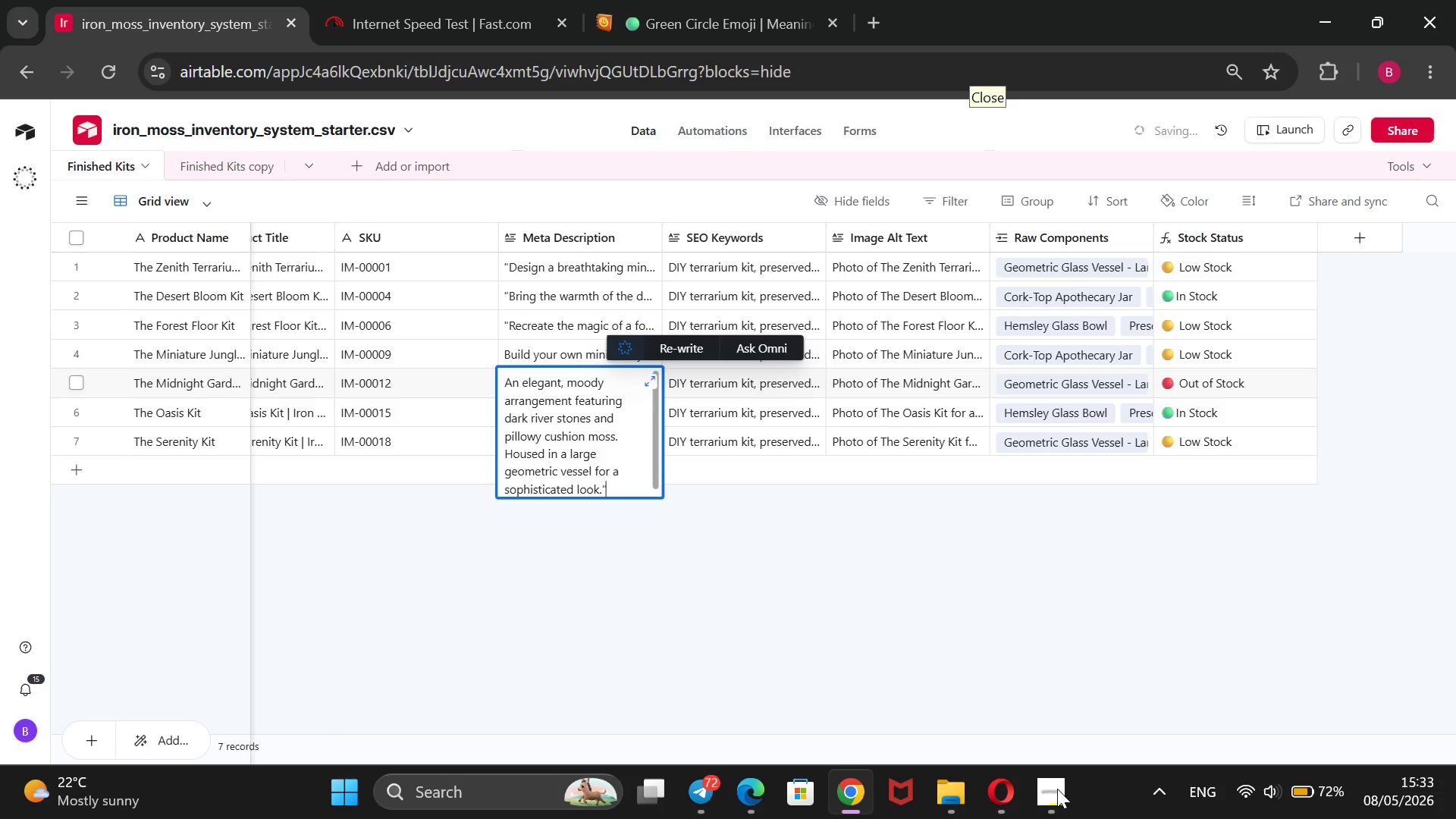 
hold_key(key=ArrowUp, duration=1.22)
 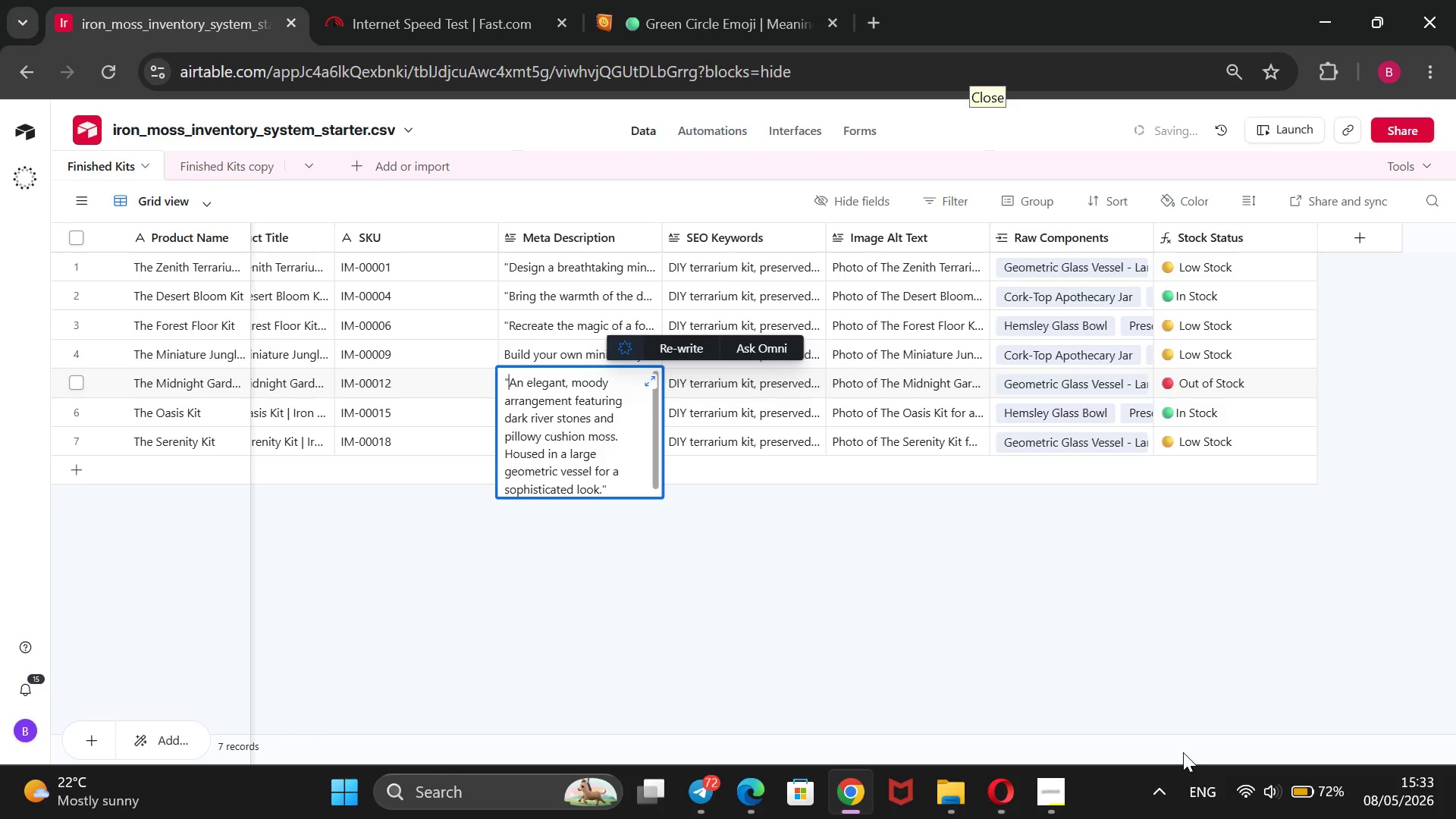 
left_click([1072, 615])
 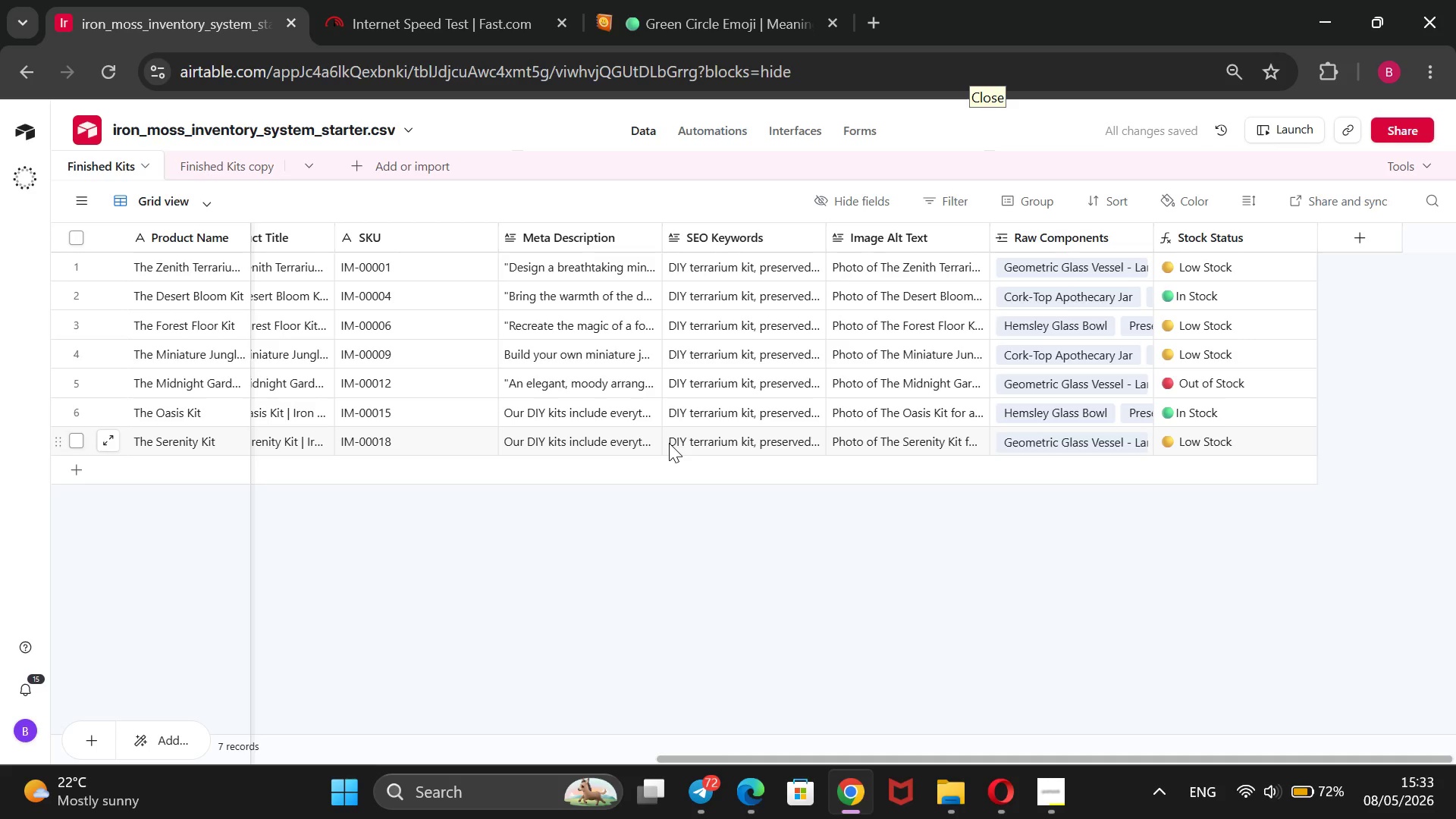 
wait(8.56)
 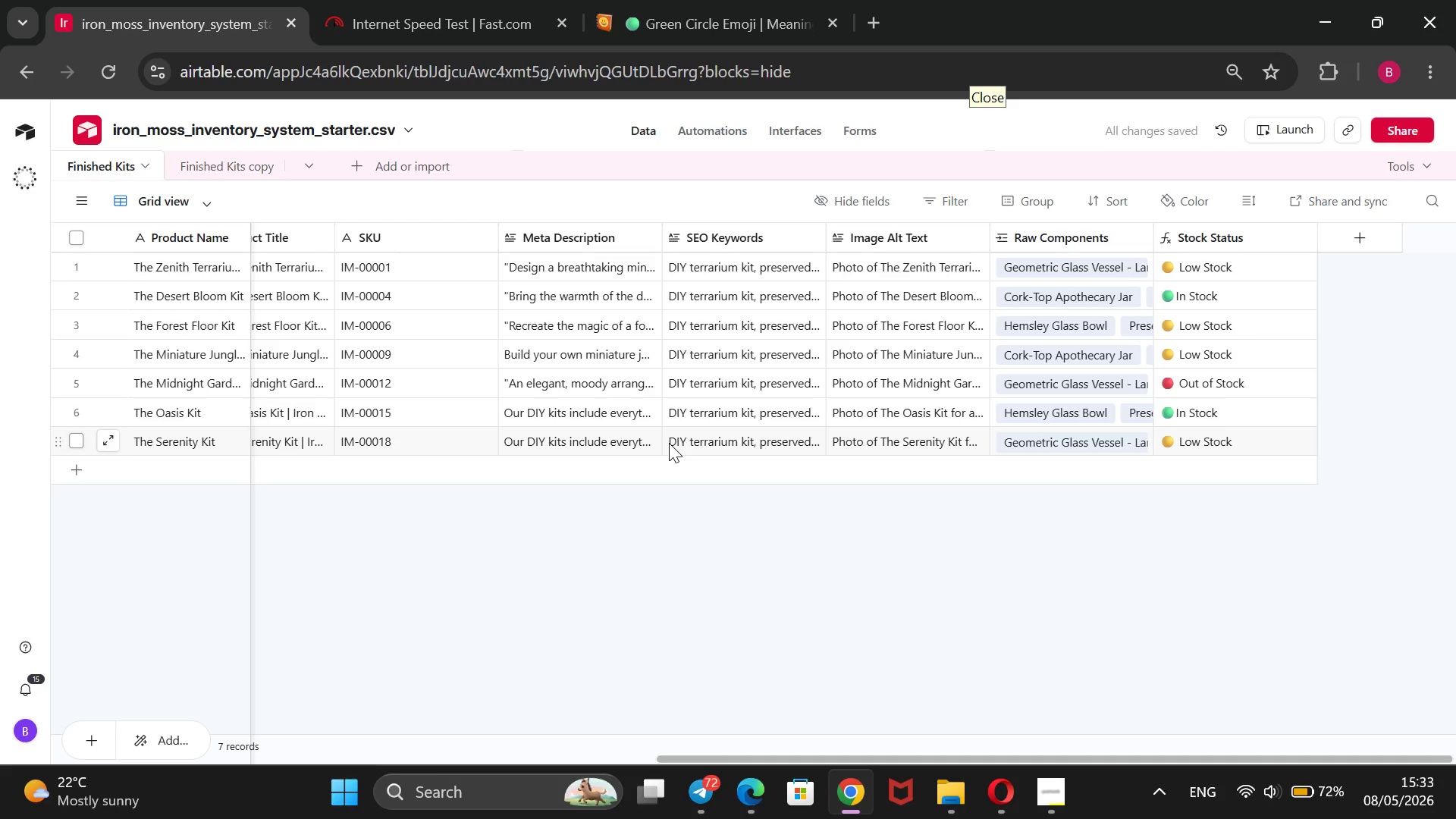 
double_click([641, 420])
 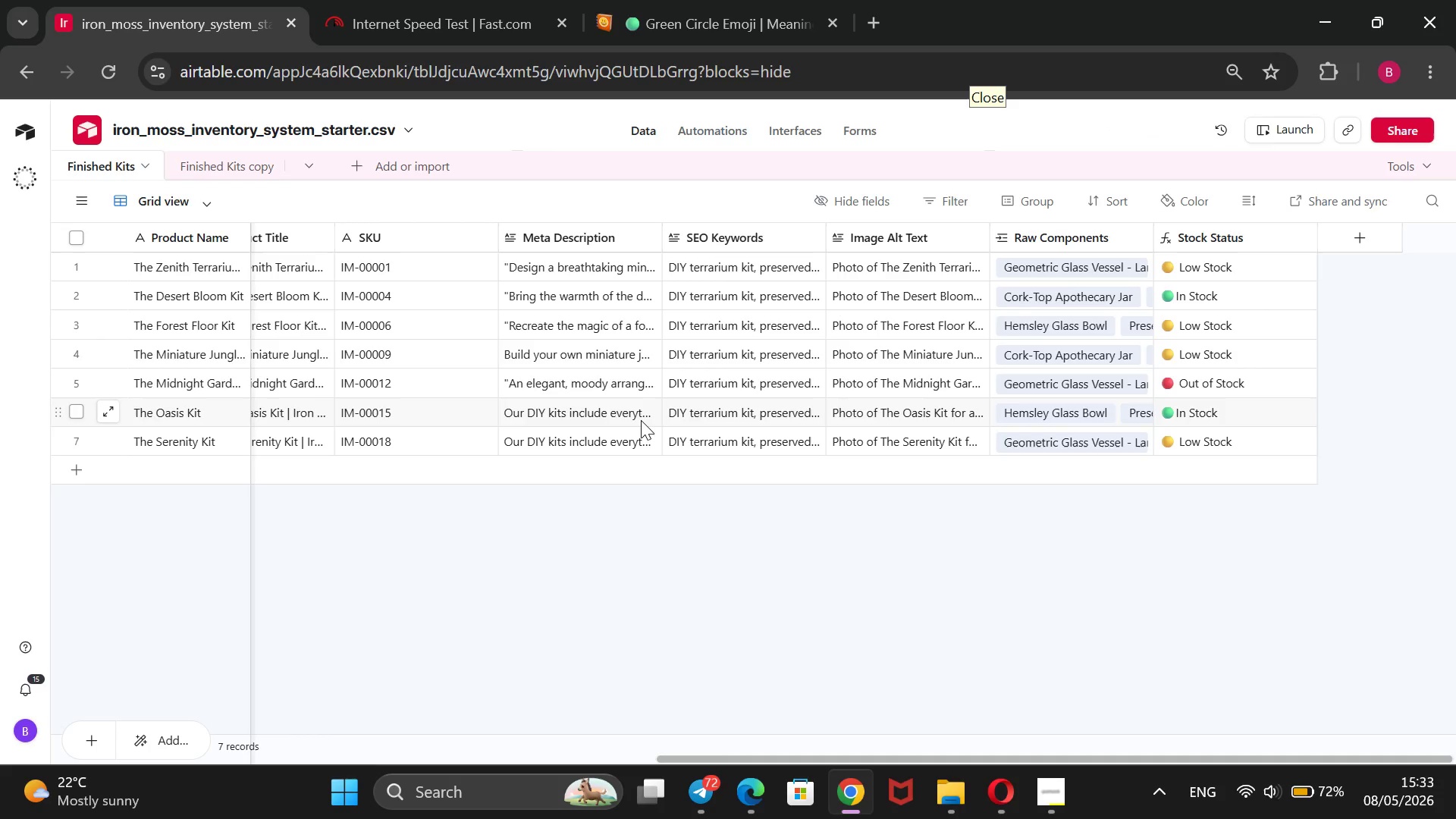 
triple_click([641, 420])
 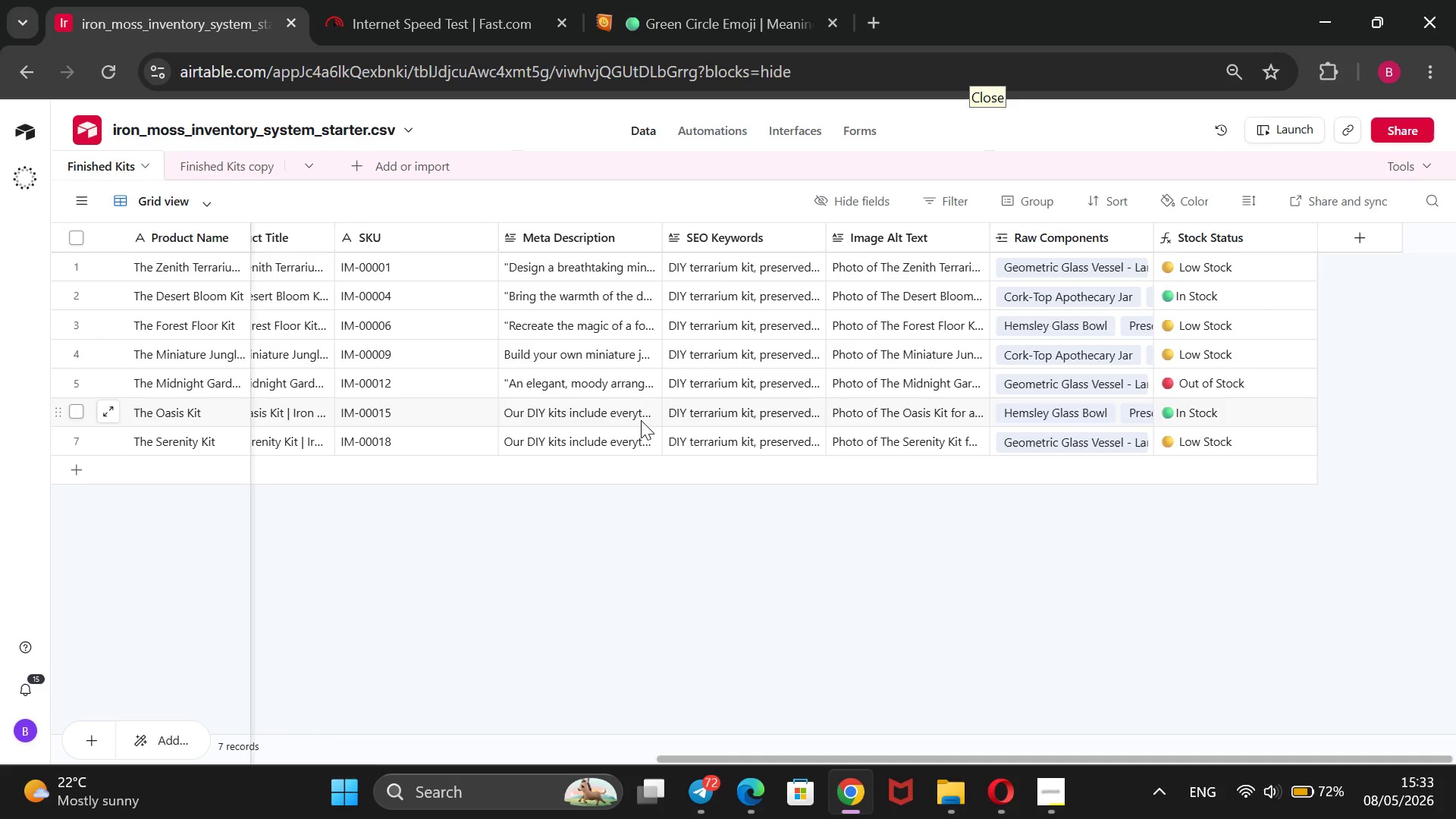 
triple_click([641, 420])
 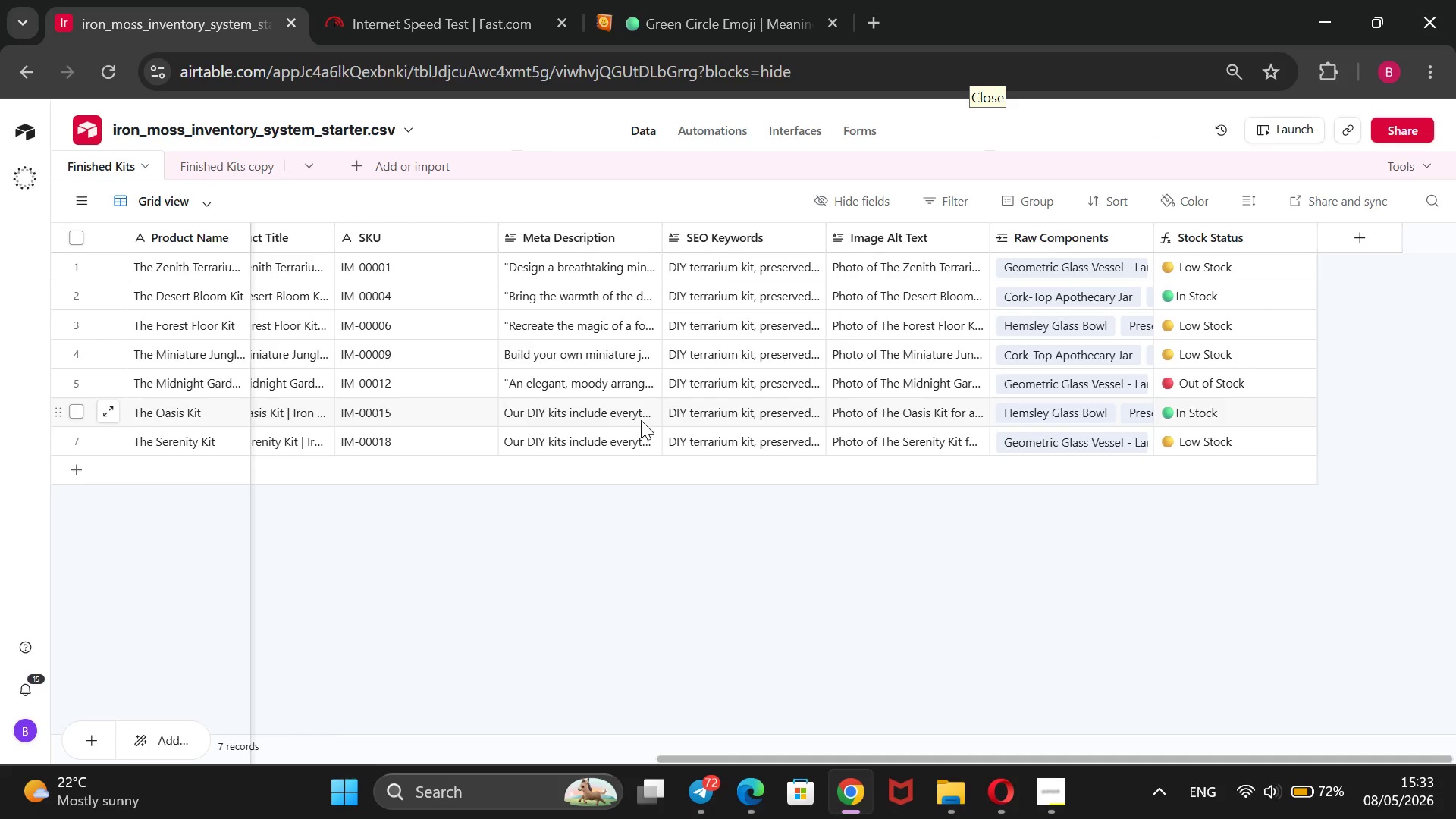 
triple_click([641, 420])
 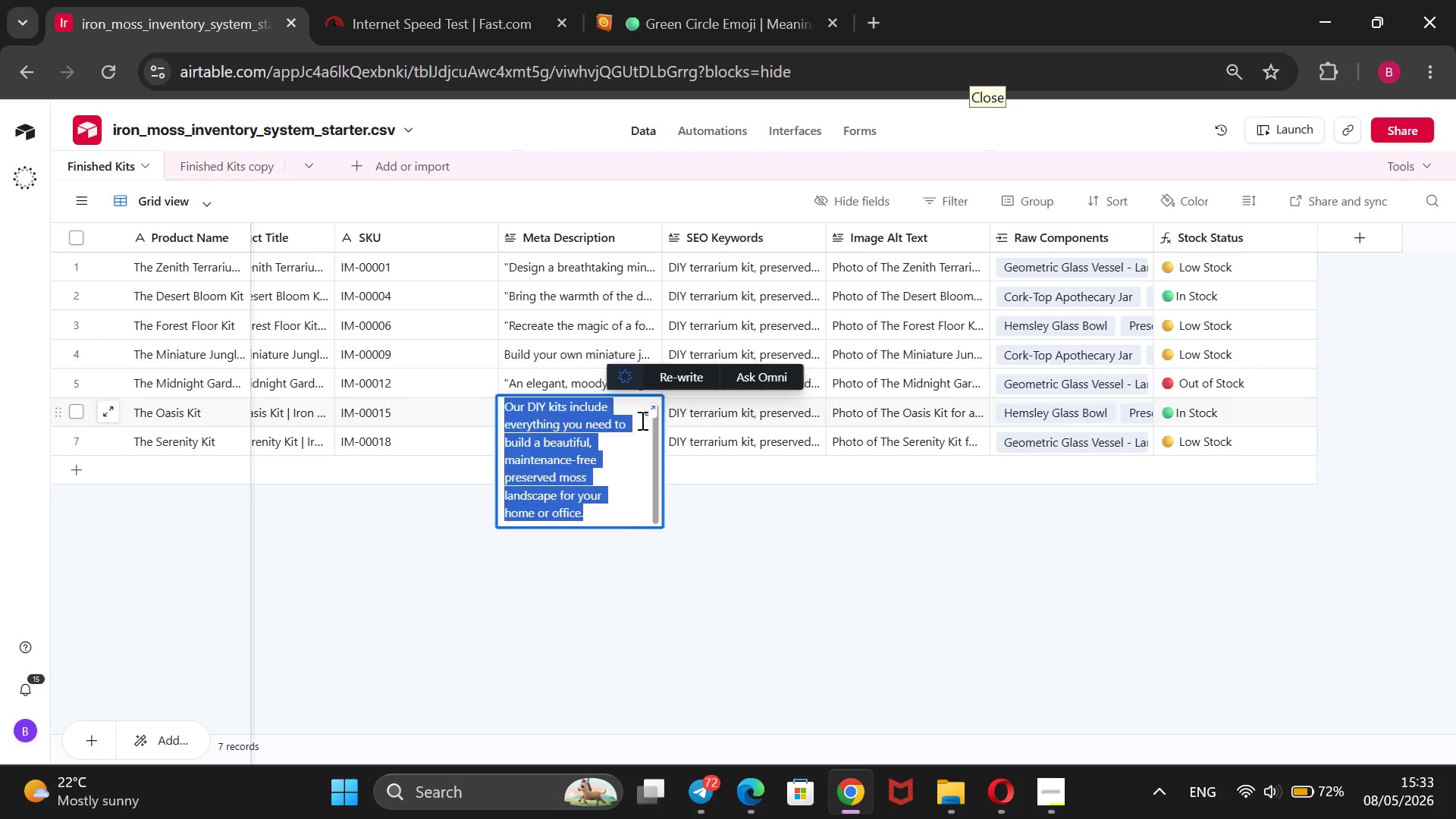 
wait(6.28)
 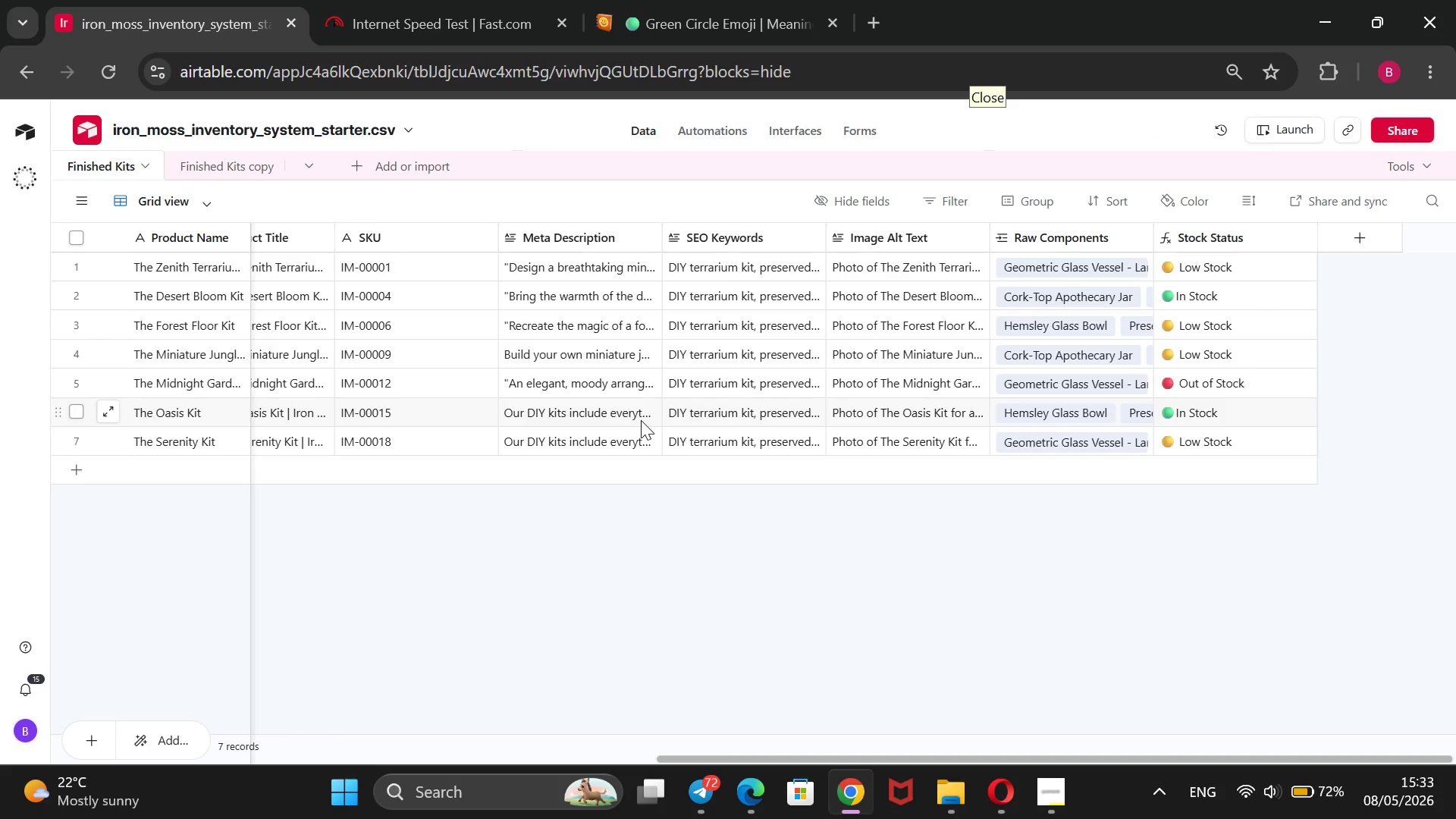 
key(Backspace)
 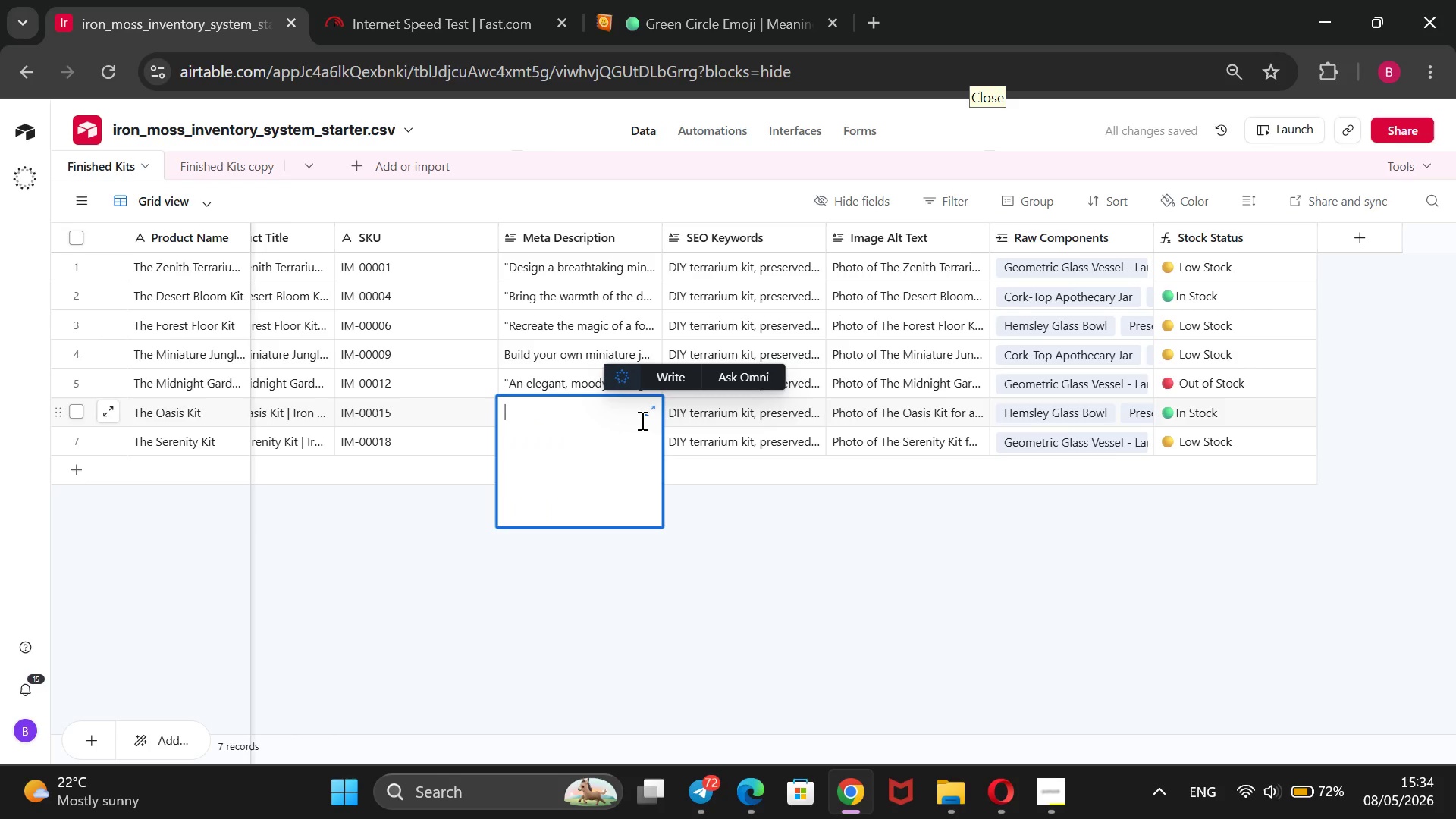 
type(Create a lush oasis in a Hemsley glass bowl. This DIY kit combines feathery fern moss with red lava rocks for a vibrant, low maintenc)
key(Backspace)
type(ance garden.@@)
 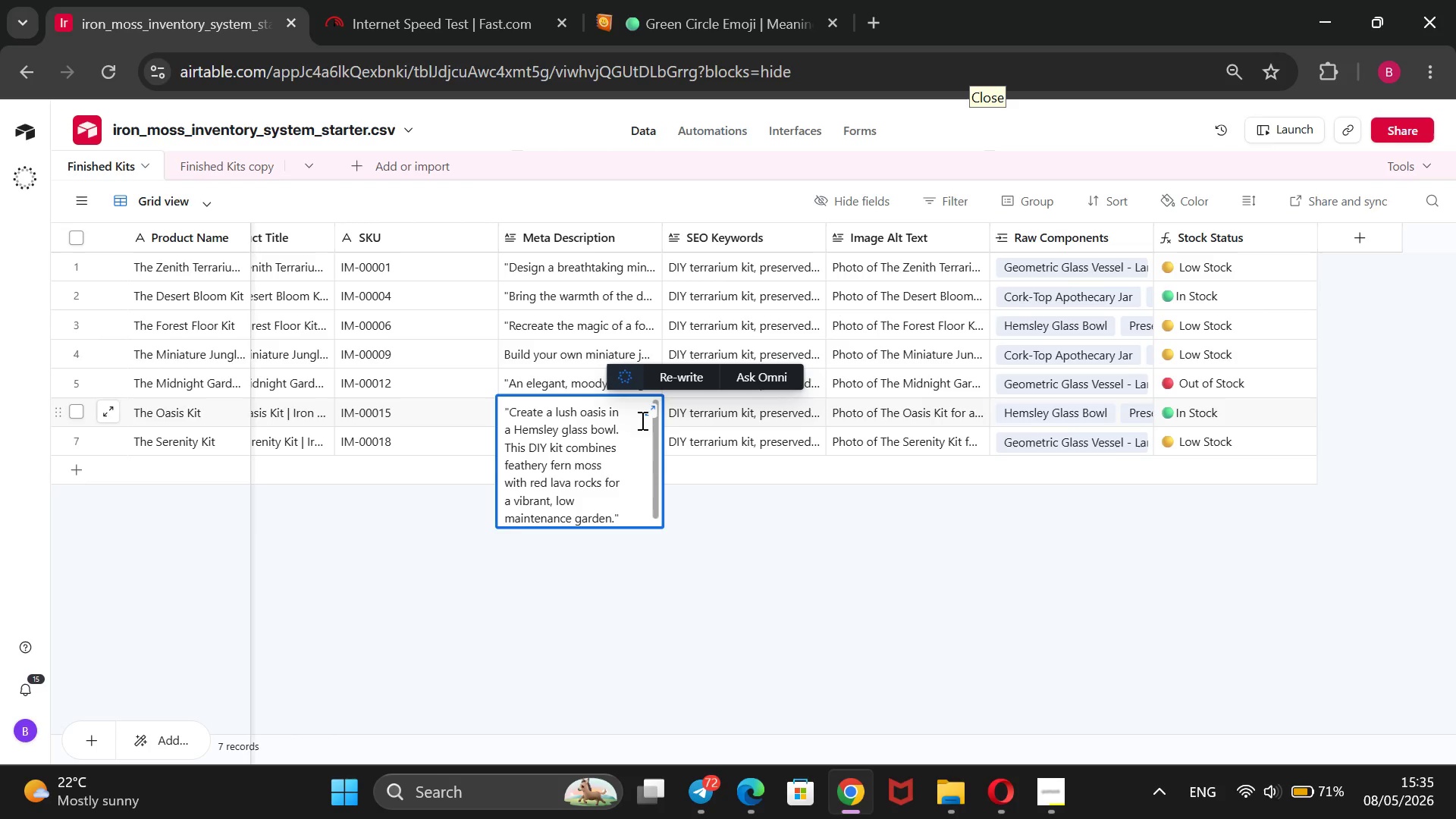 
 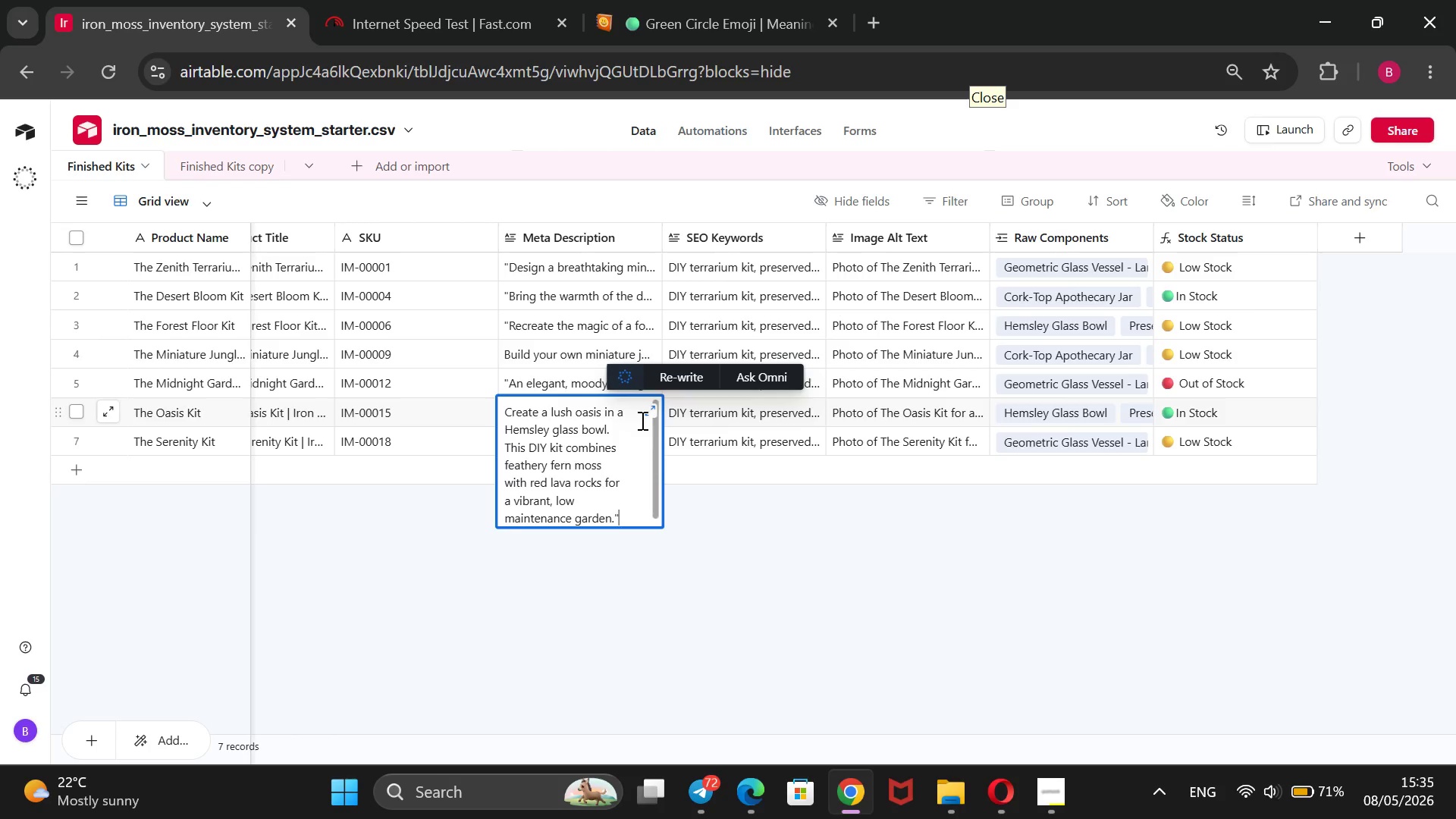 
hold_key(key=ArrowUp, duration=1.17)
 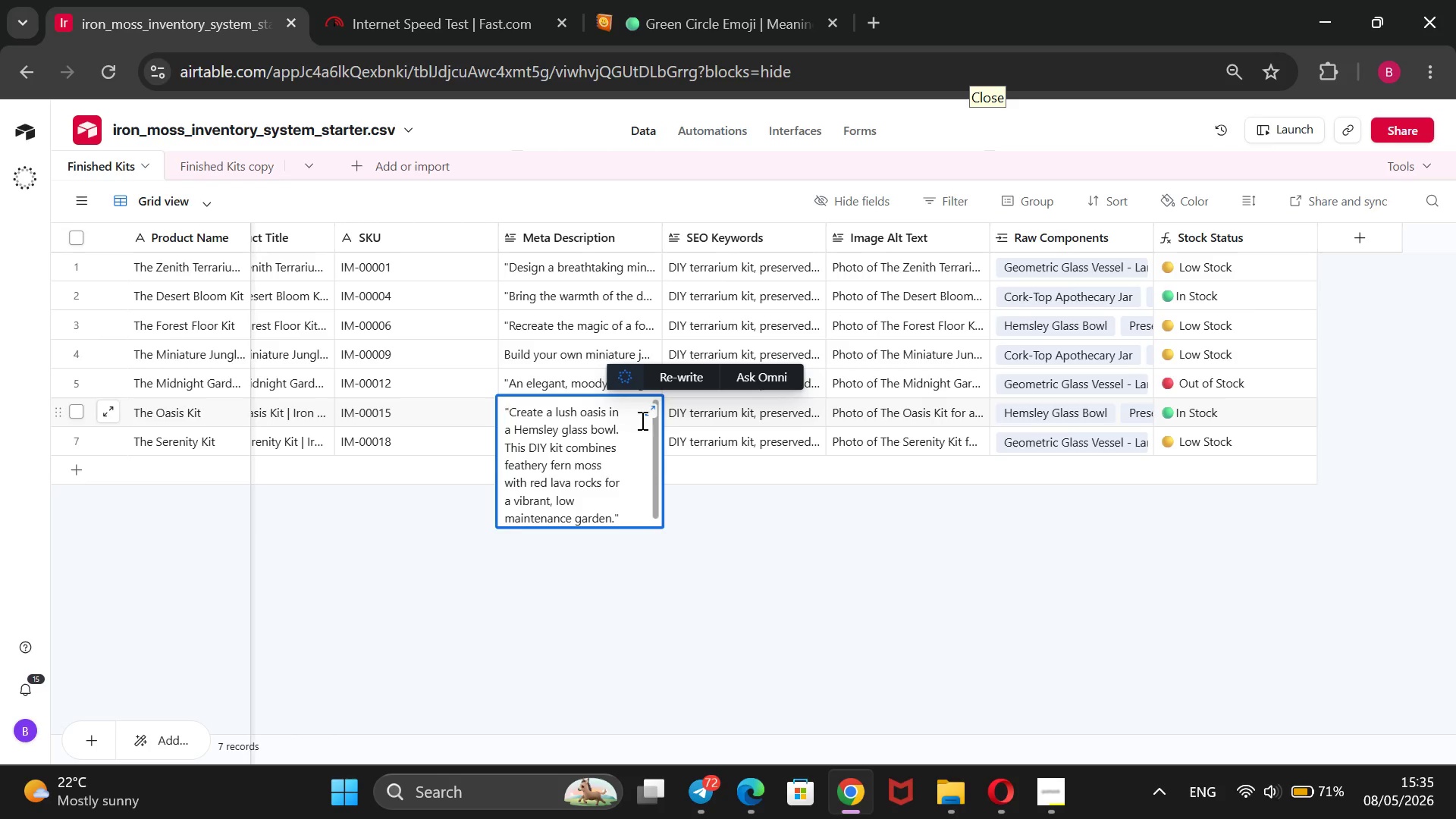 
left_click([764, 541])
 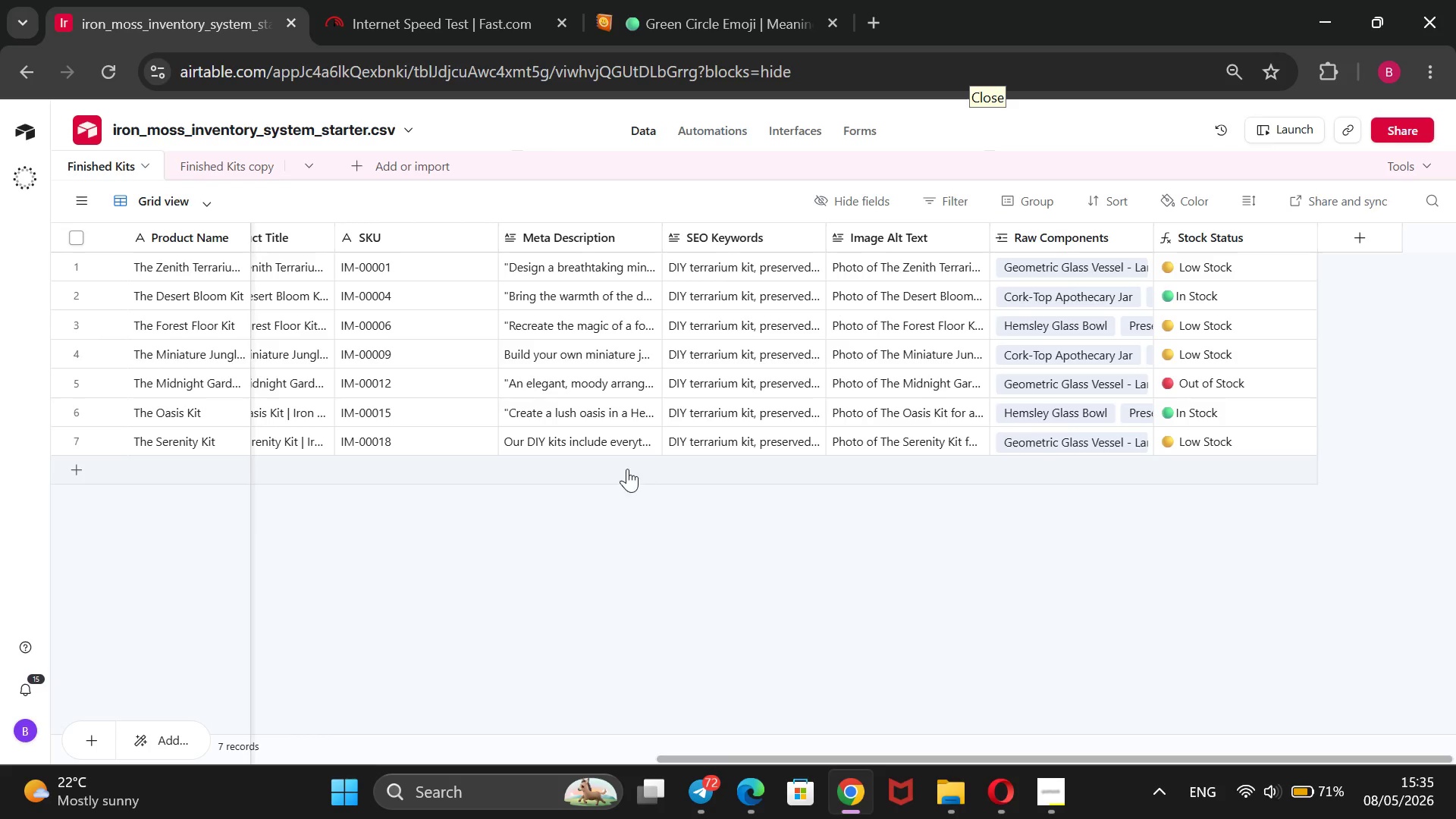 
left_click([610, 435])
 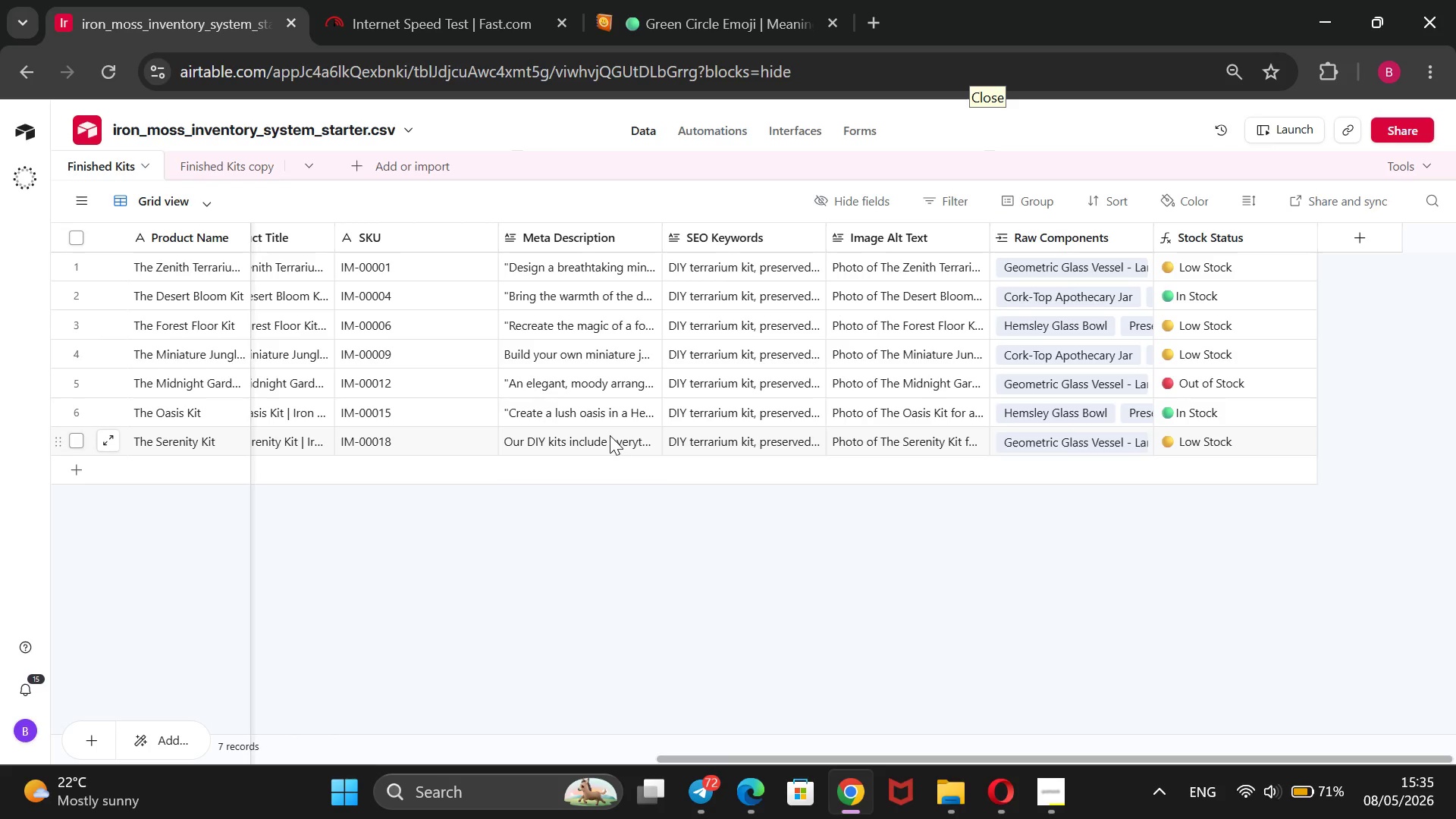 
double_click([610, 435])
 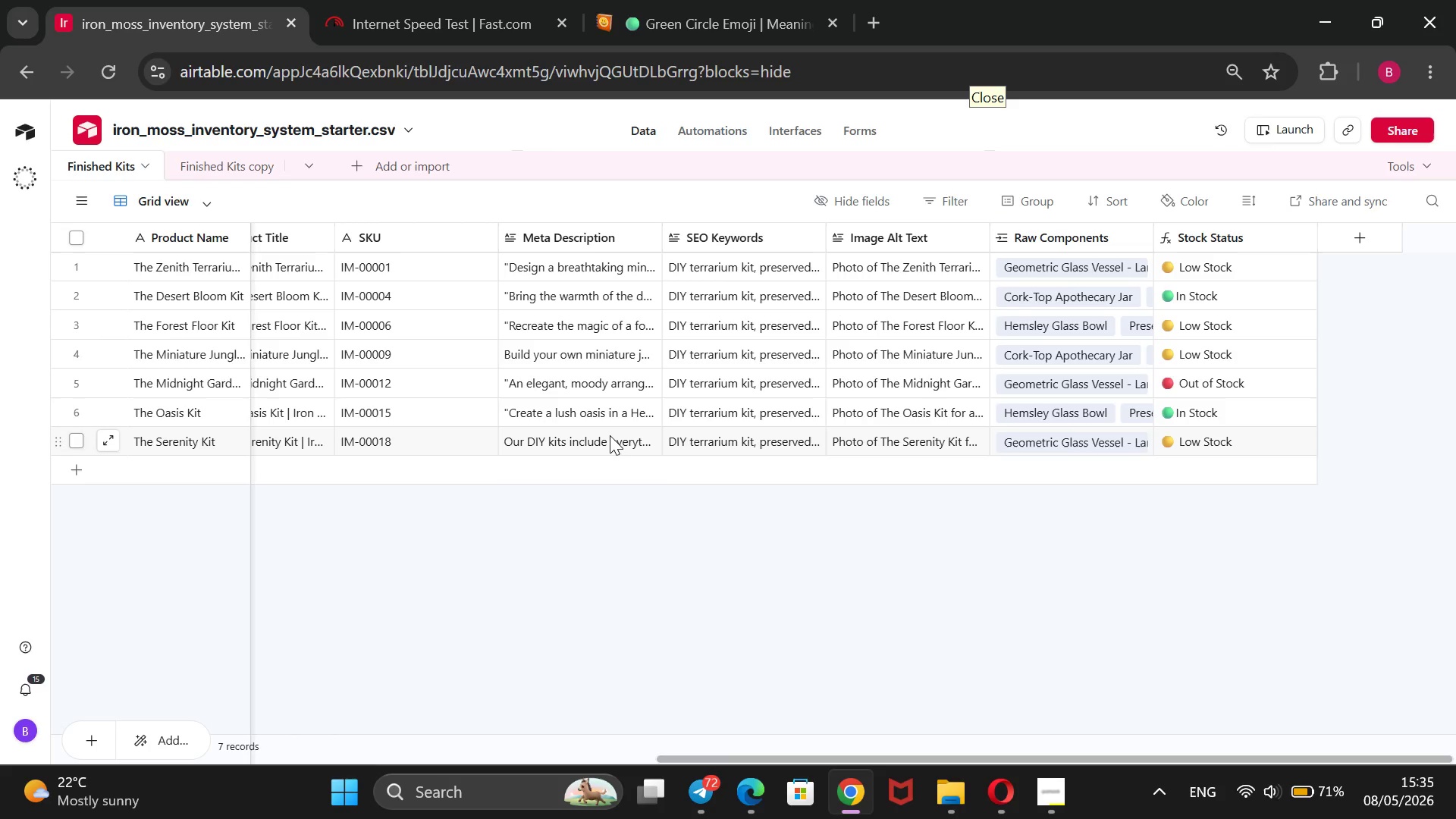 
triple_click([610, 435])
 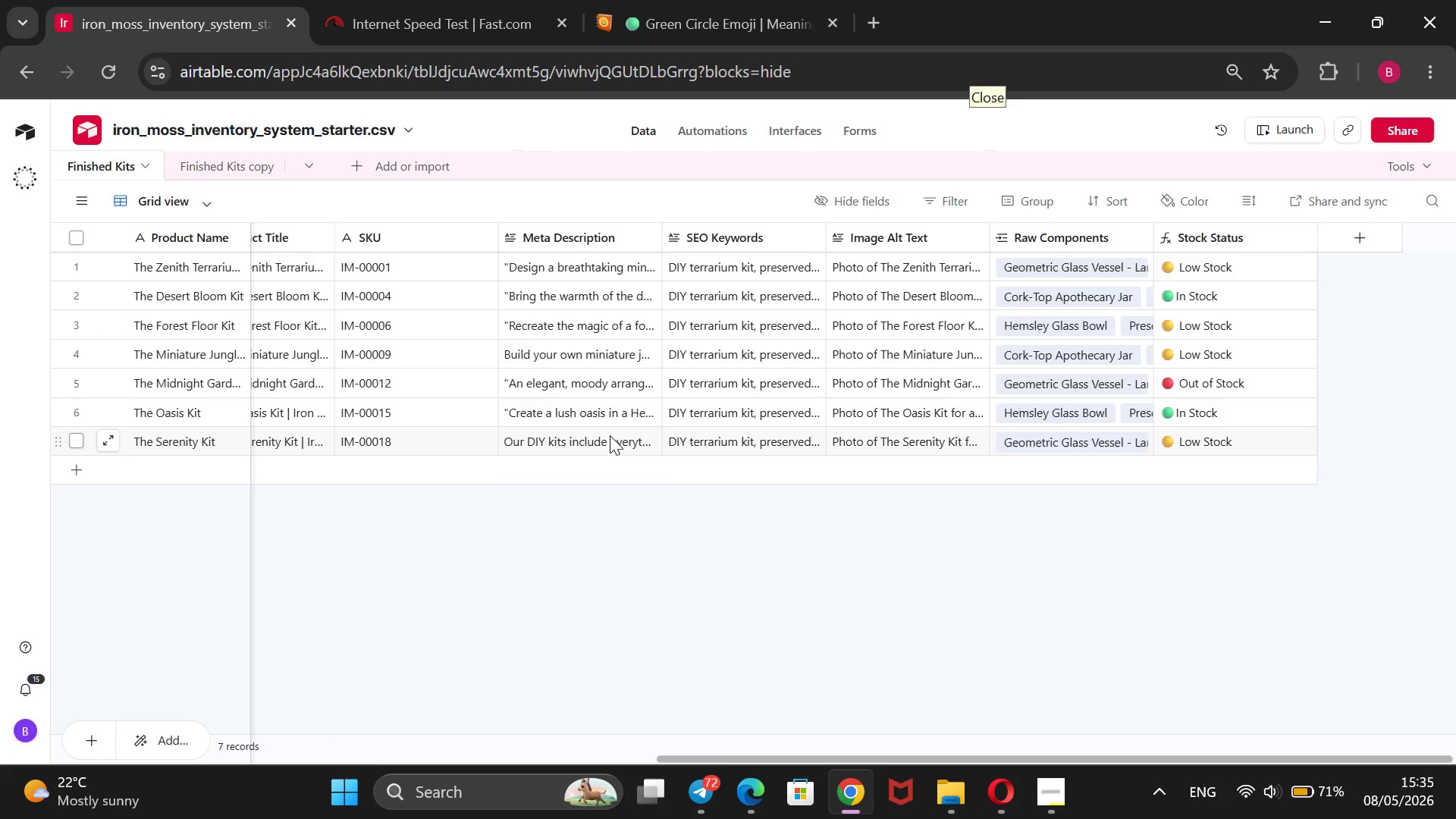 
triple_click([610, 435])
 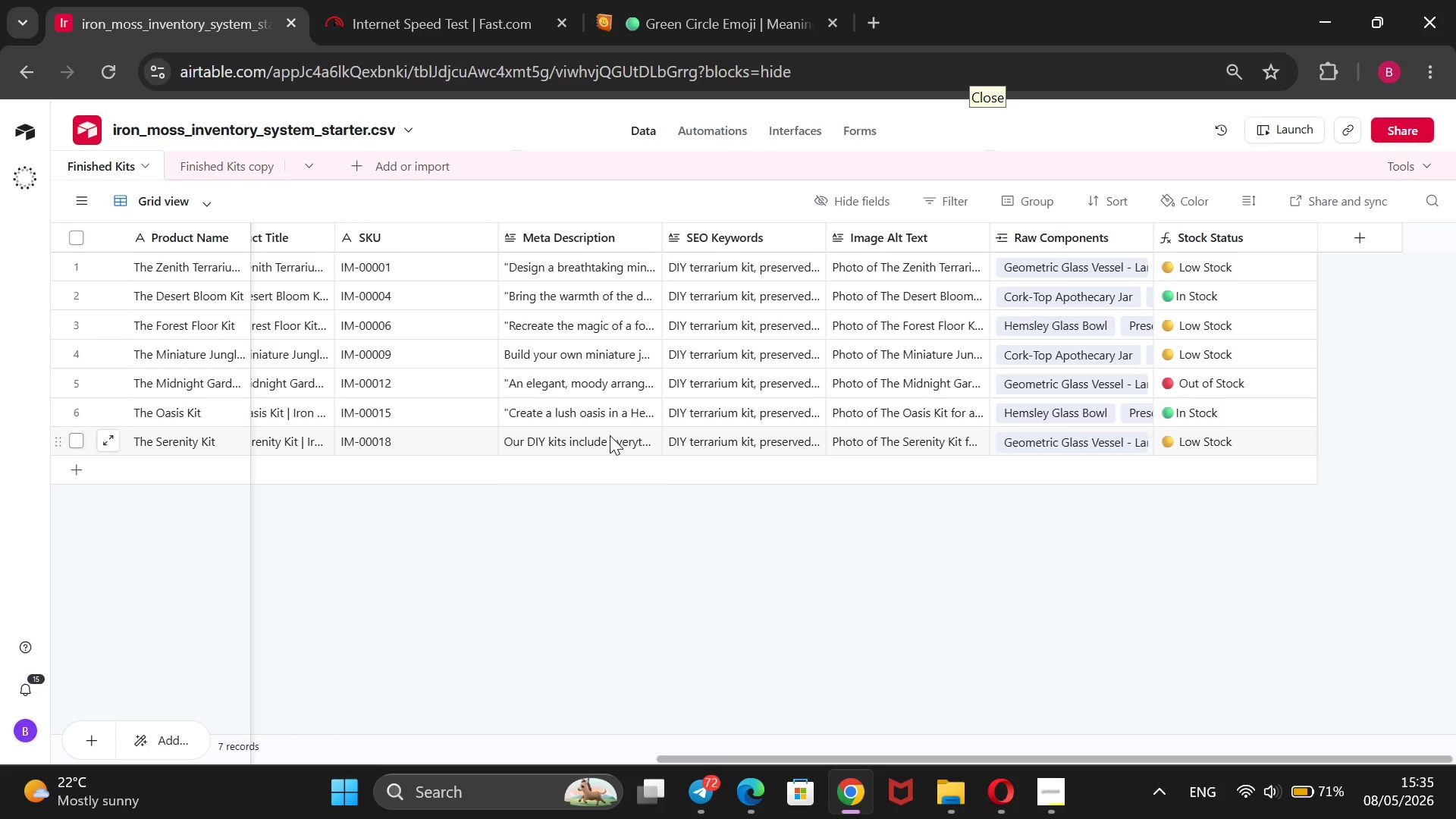 
triple_click([610, 435])
 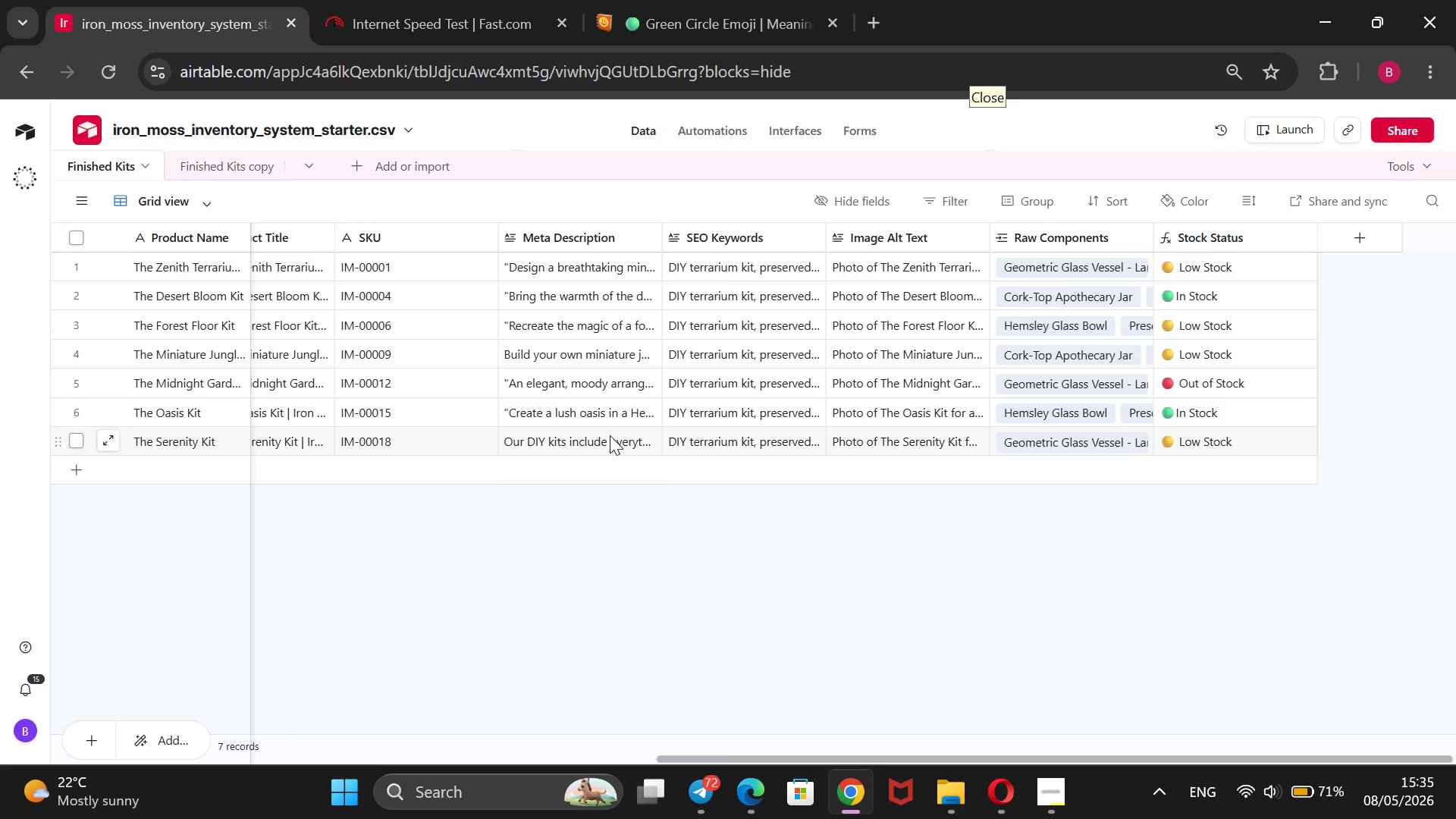 
triple_click([610, 435])
 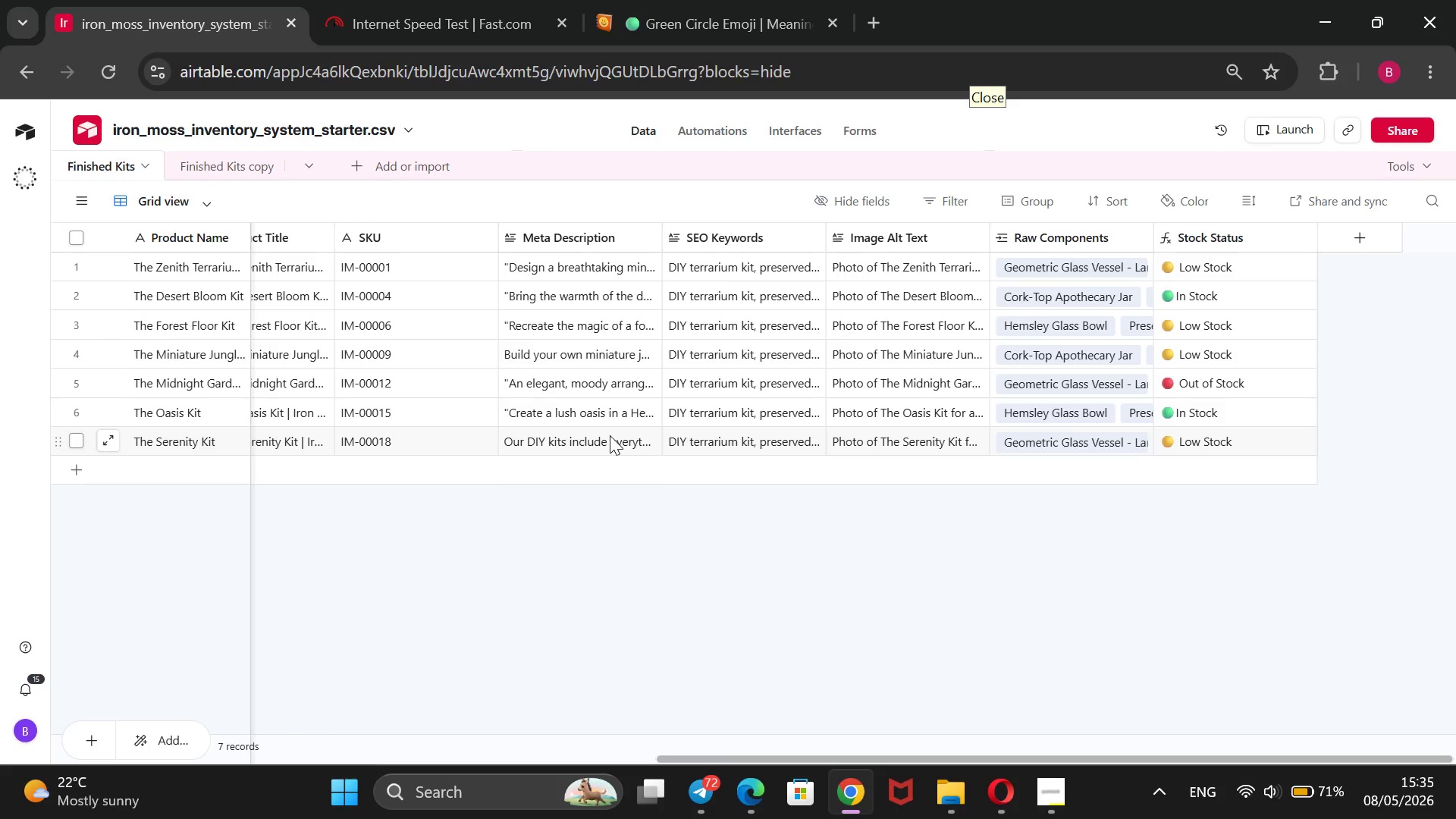 
triple_click([610, 435])
 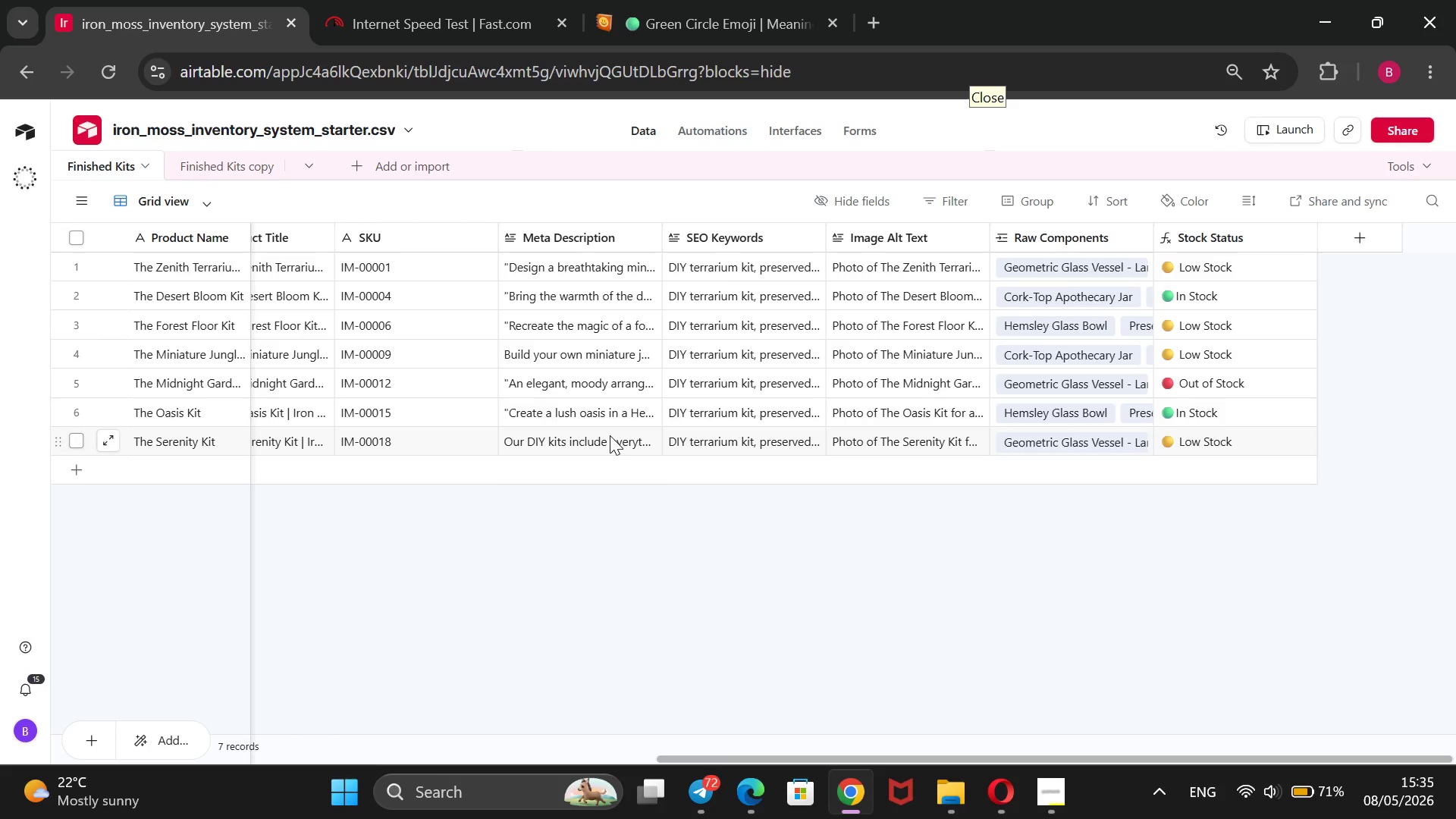 
triple_click([610, 435])
 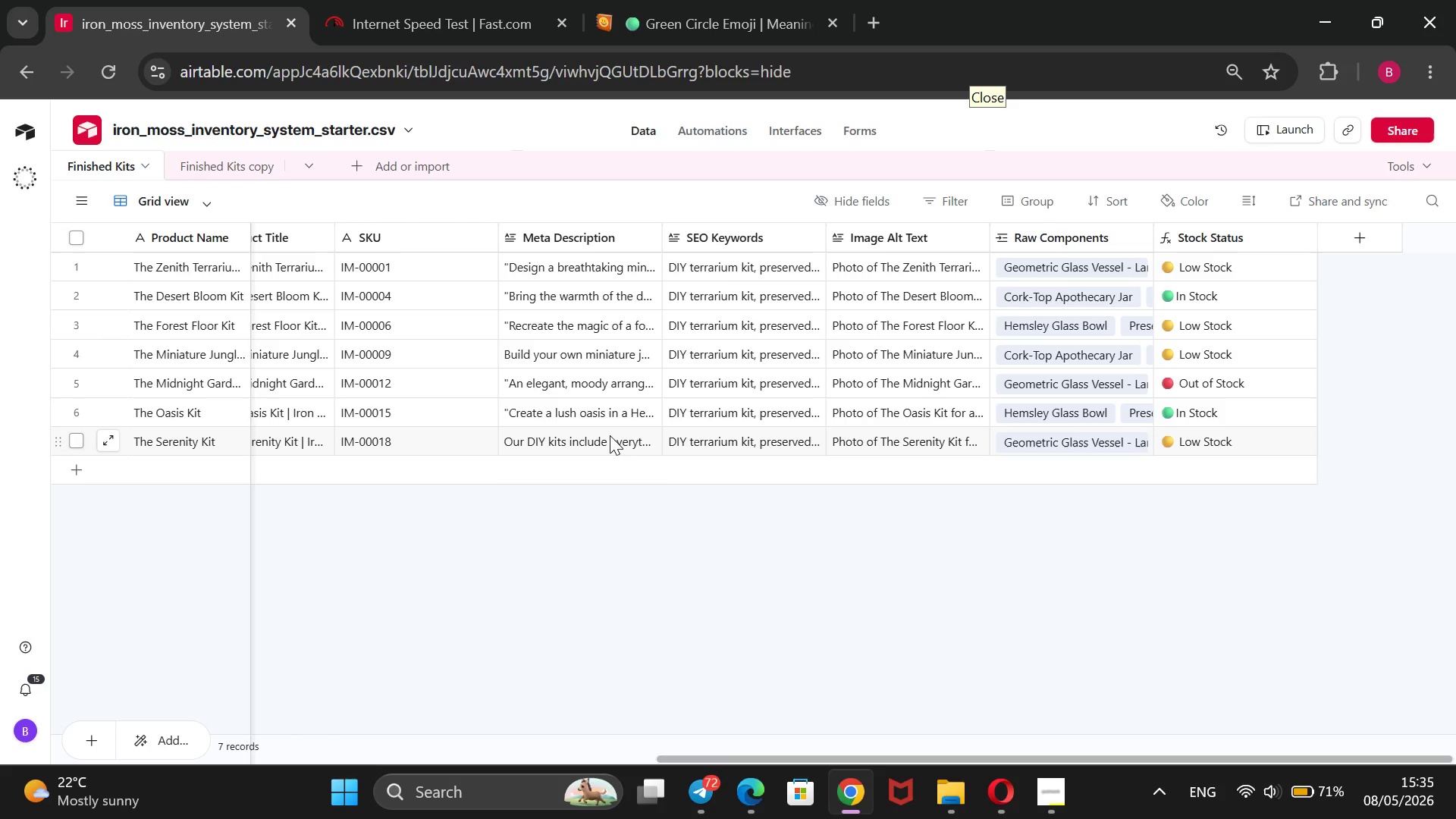 
wait(5.92)
 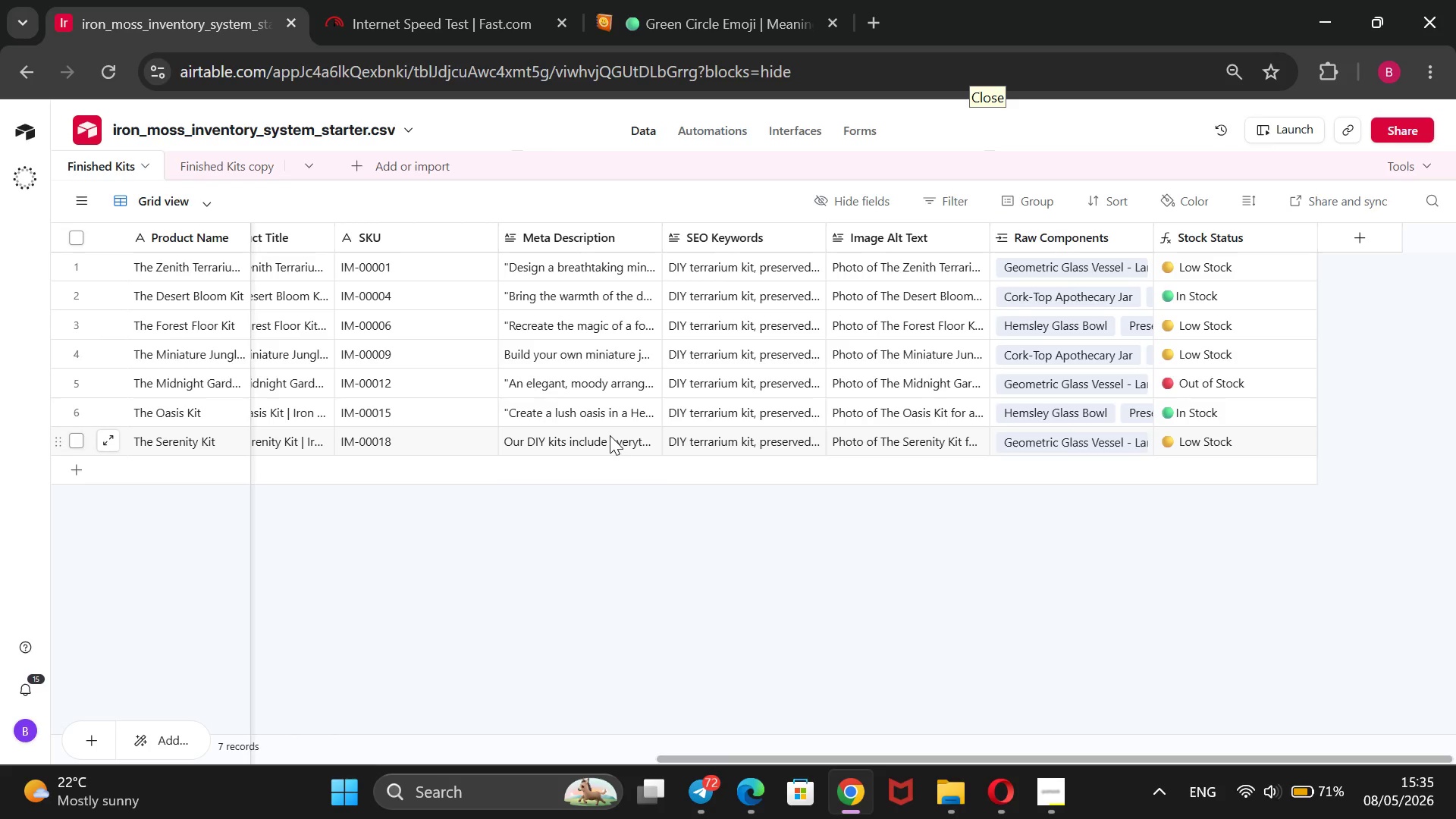 
key(Backspace)
 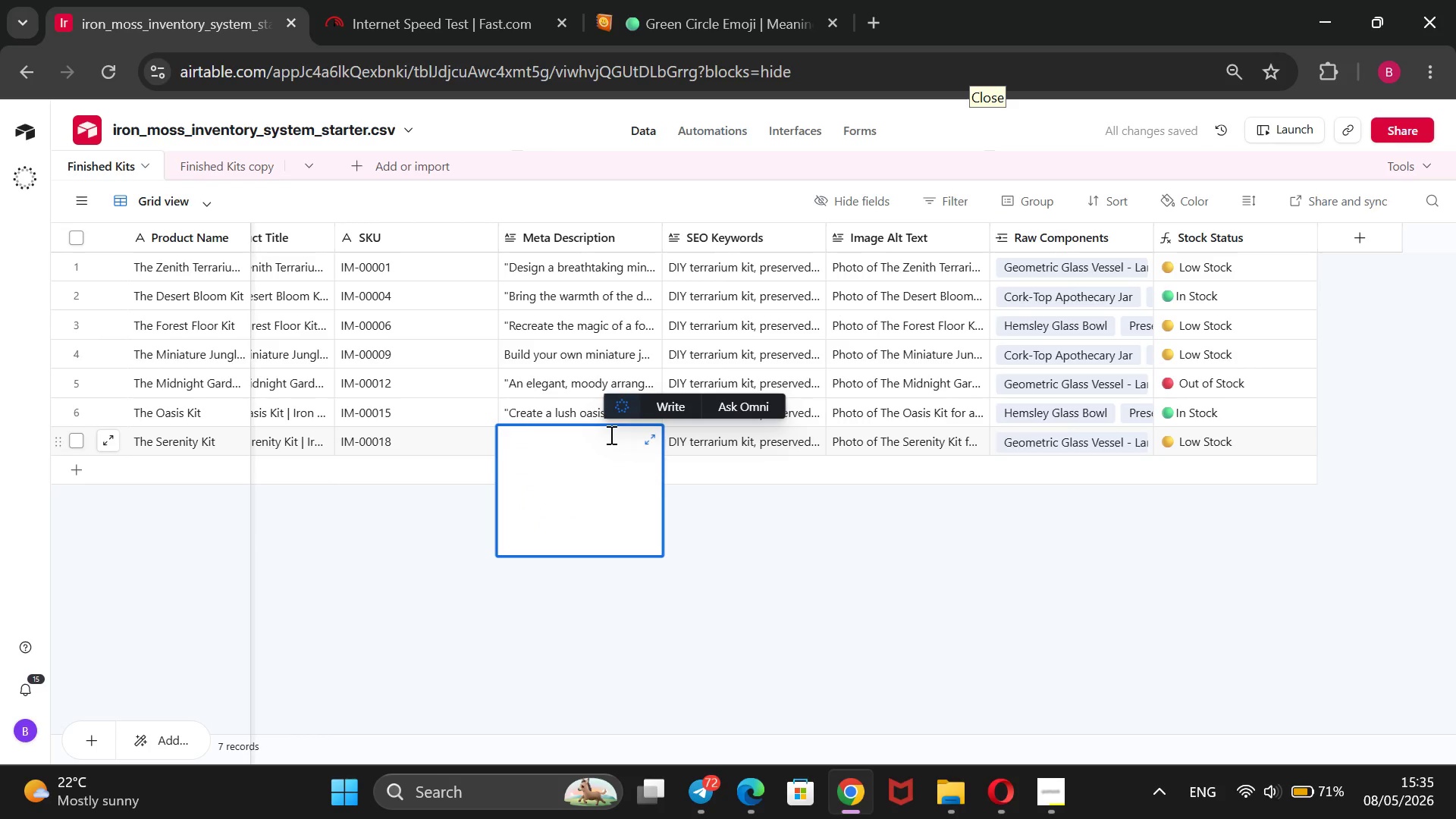 
wait(8.08)
 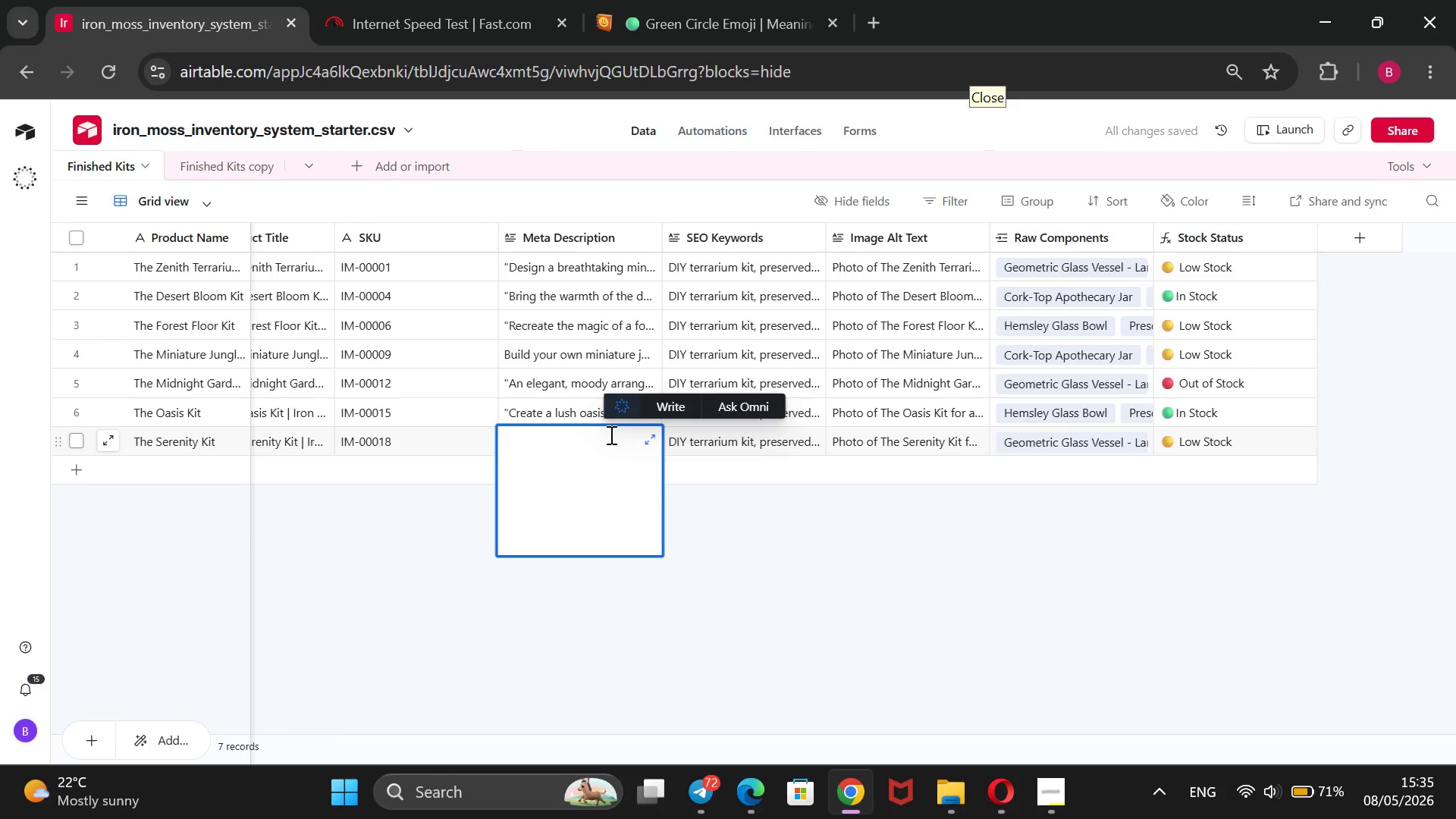 
type(Find your inner peace with the Sereniy Kit.)
 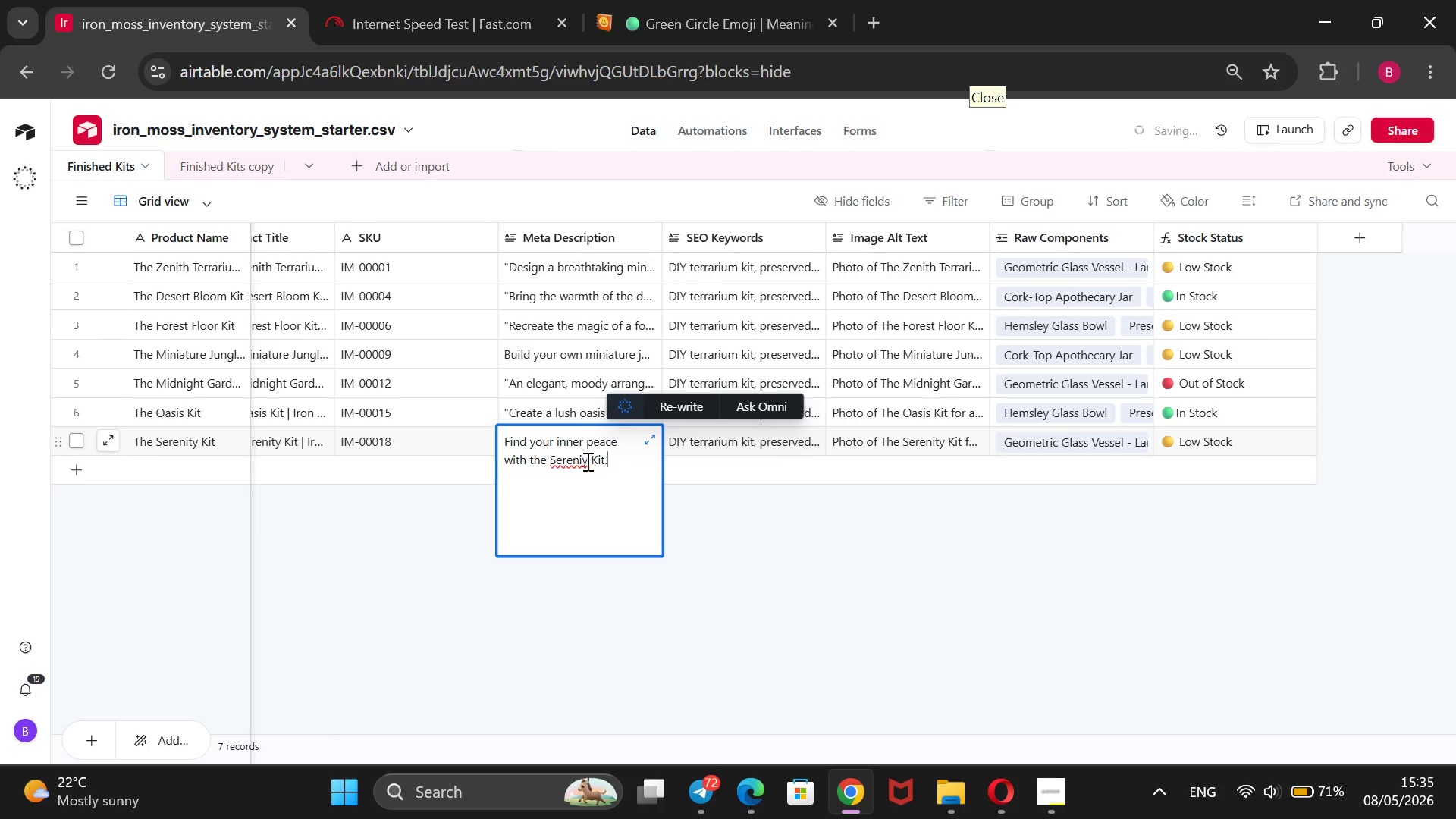 
left_click([582, 461])
 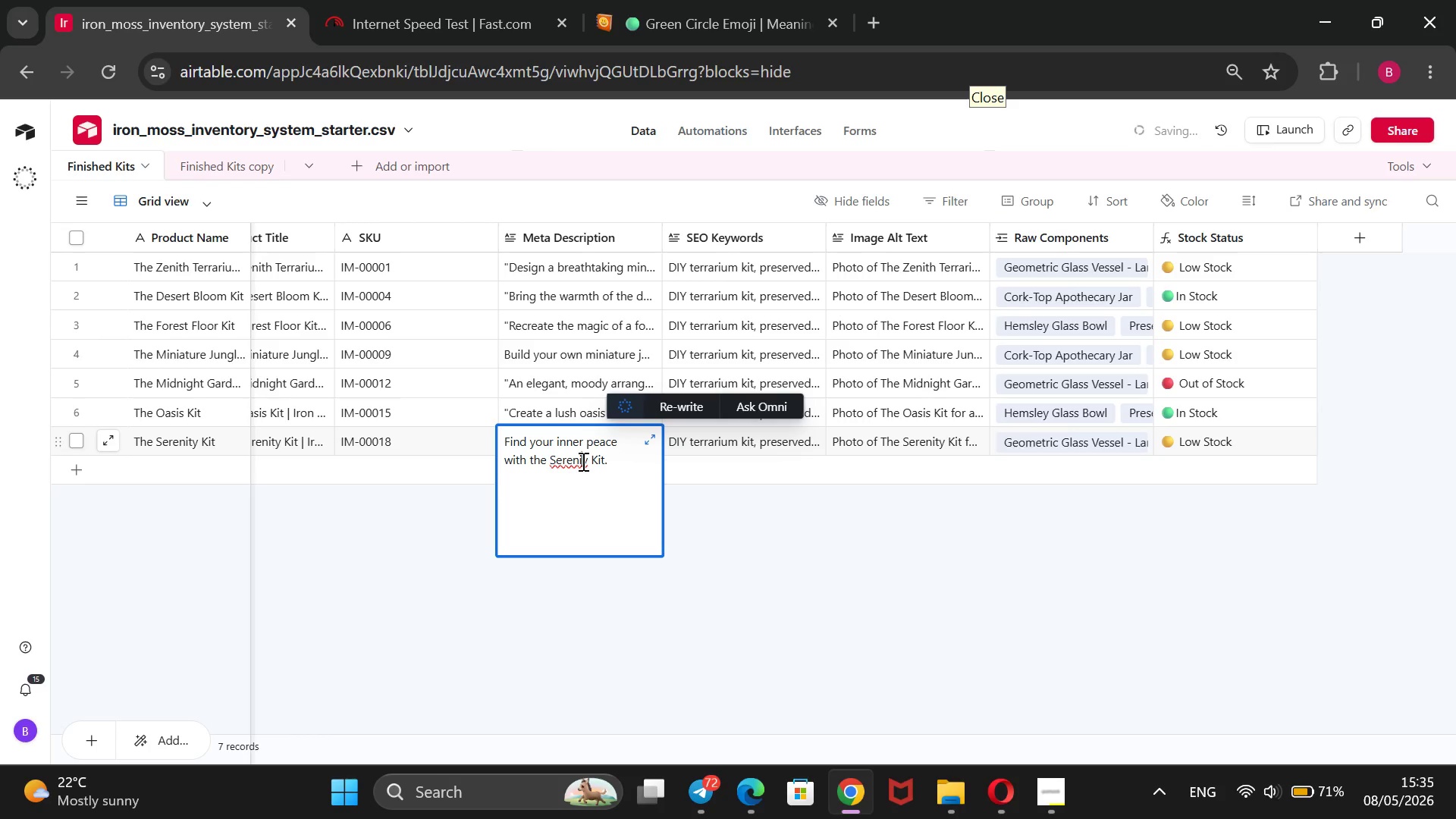 
key(ArrowLeft)
 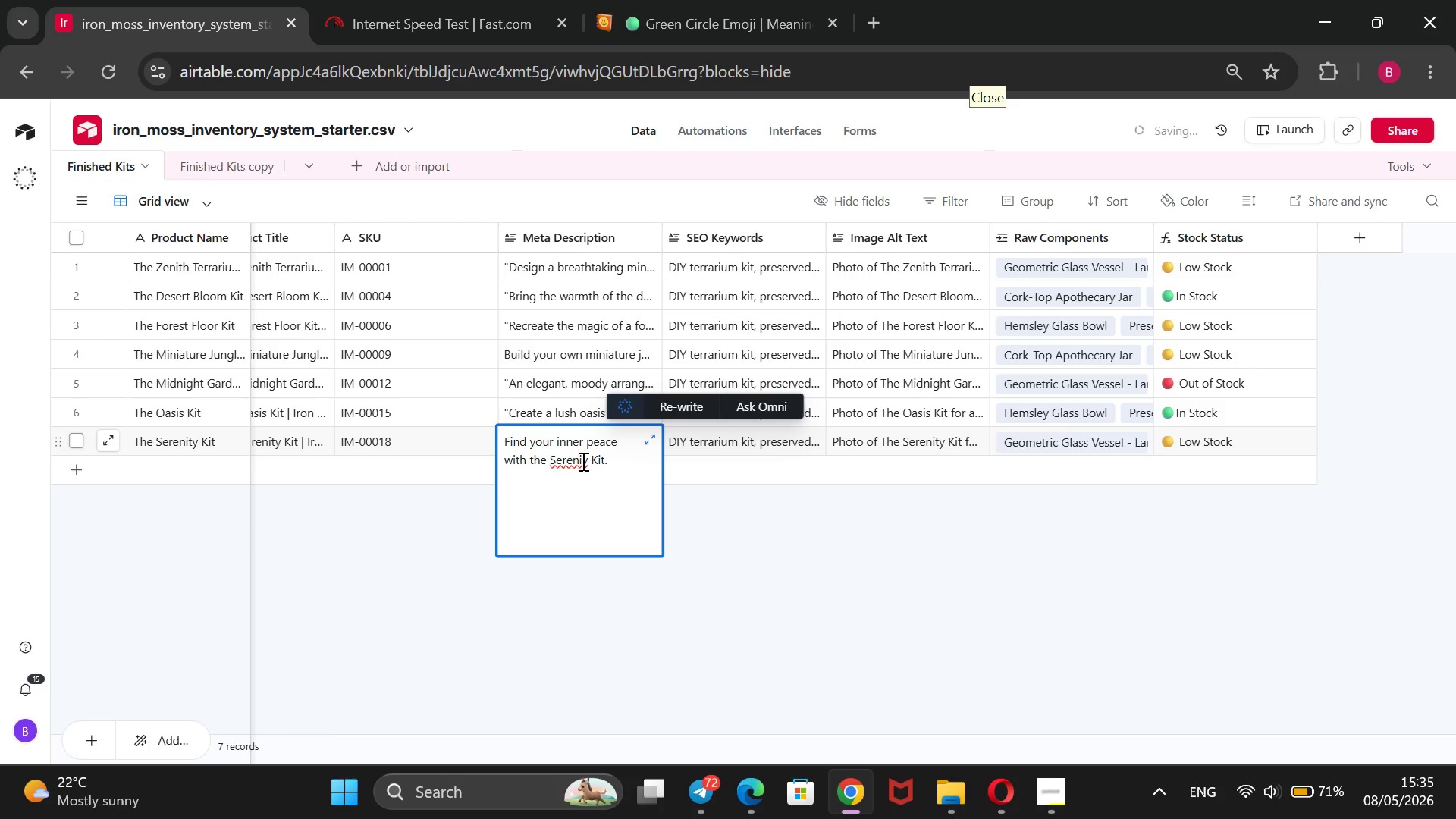 
key(ArrowRight)
 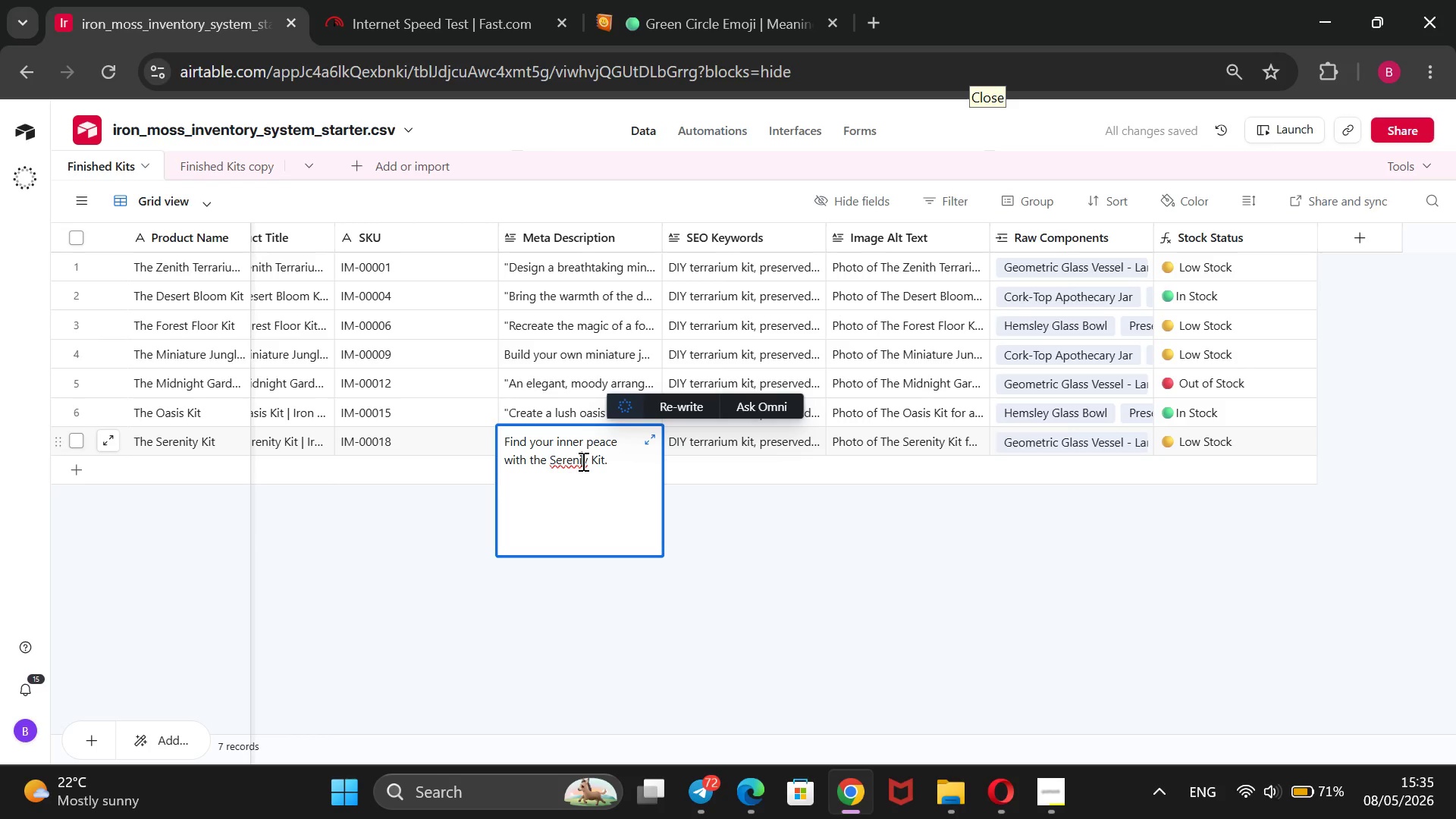 
key(Y)
 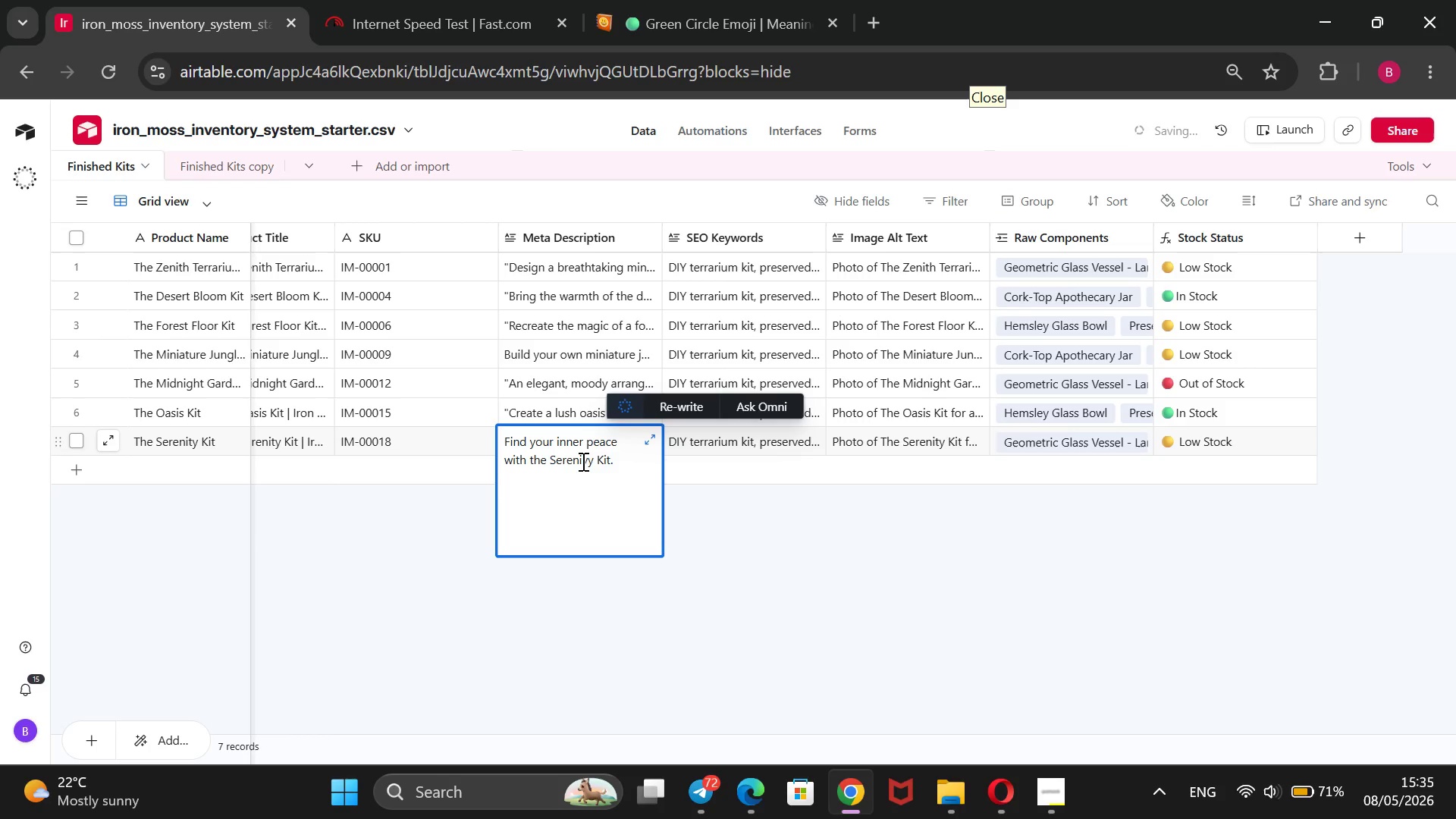 
key(ArrowRight)
 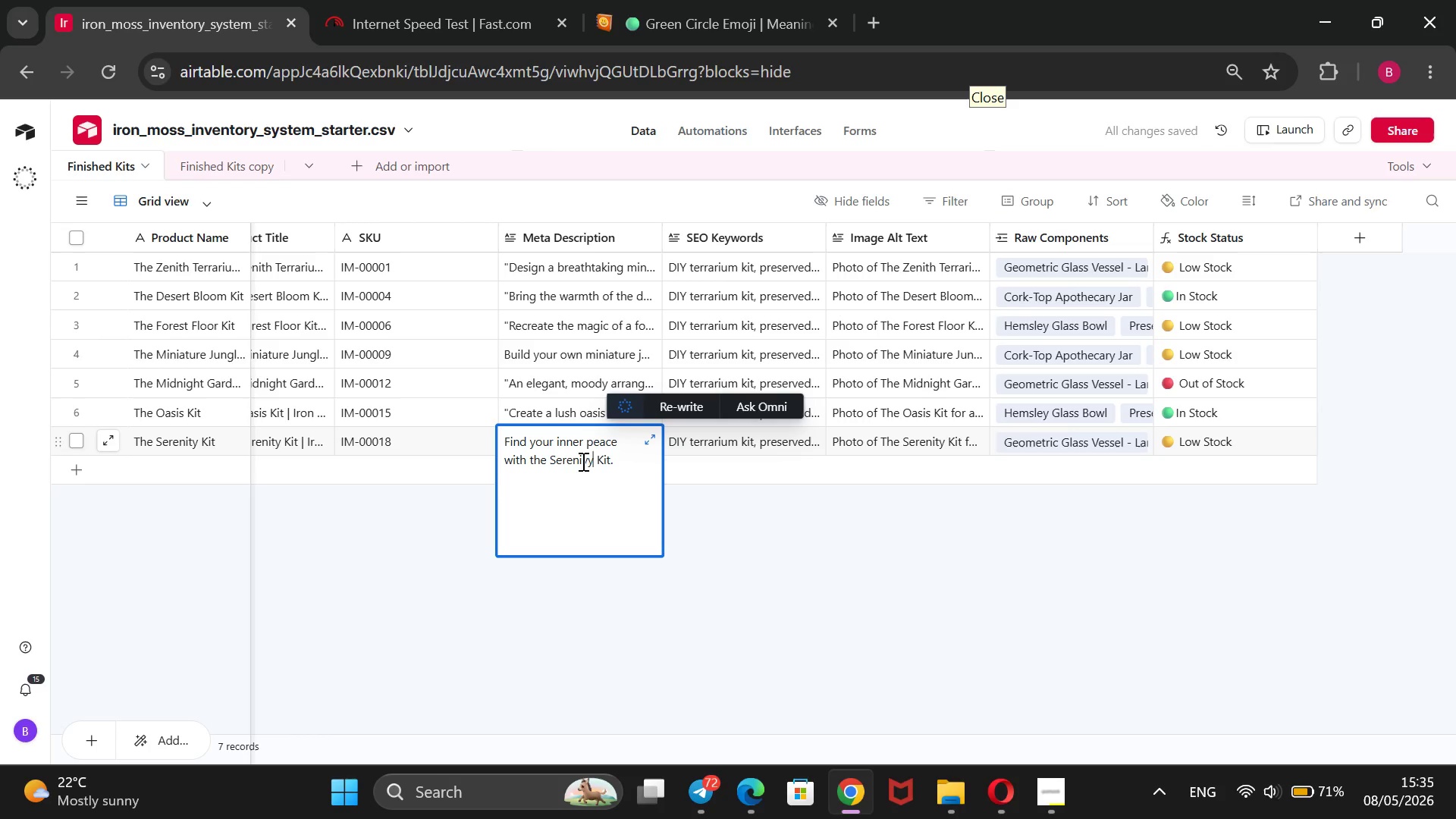 
key(ArrowRight)
 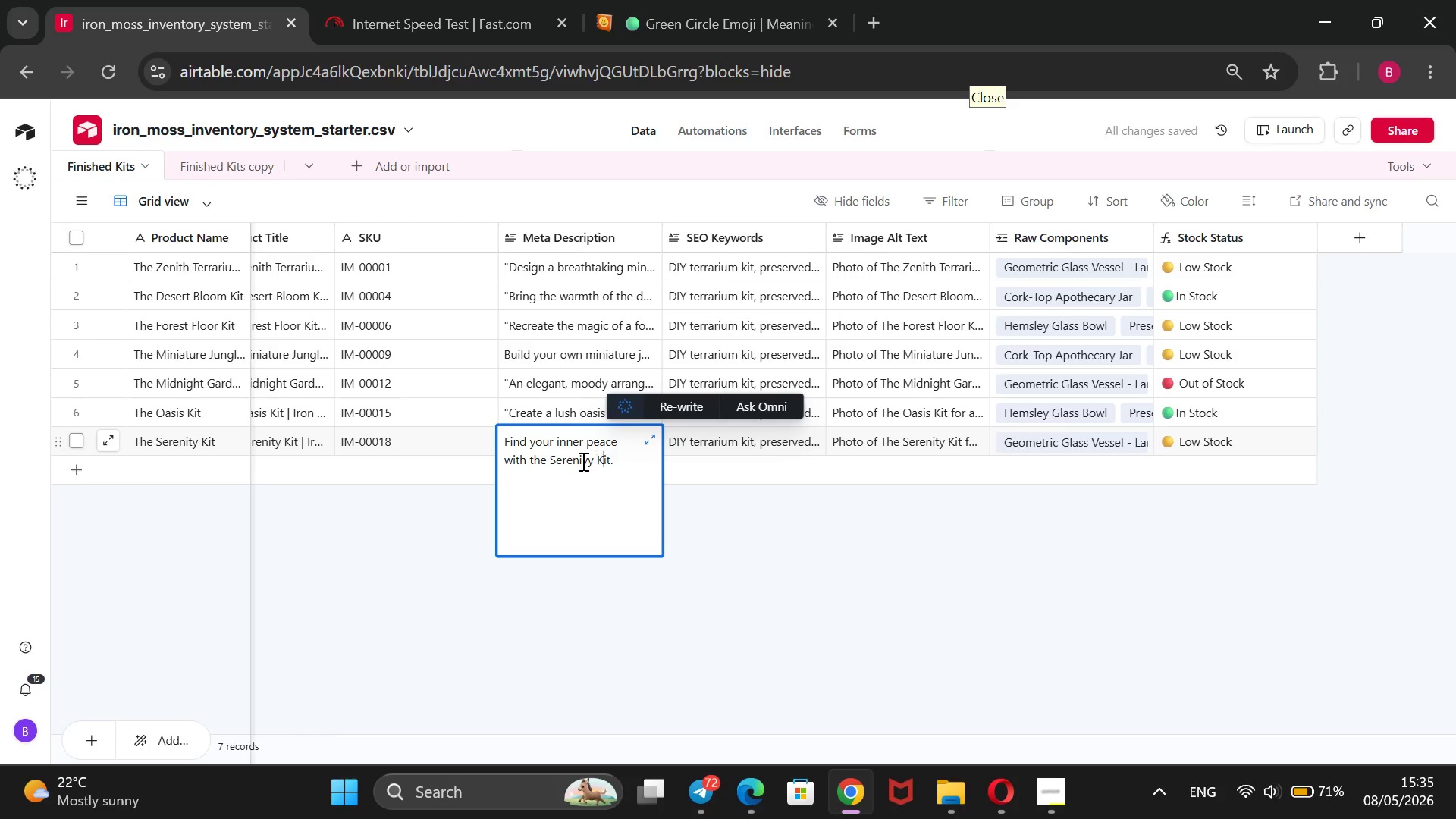 
key(ArrowRight)
 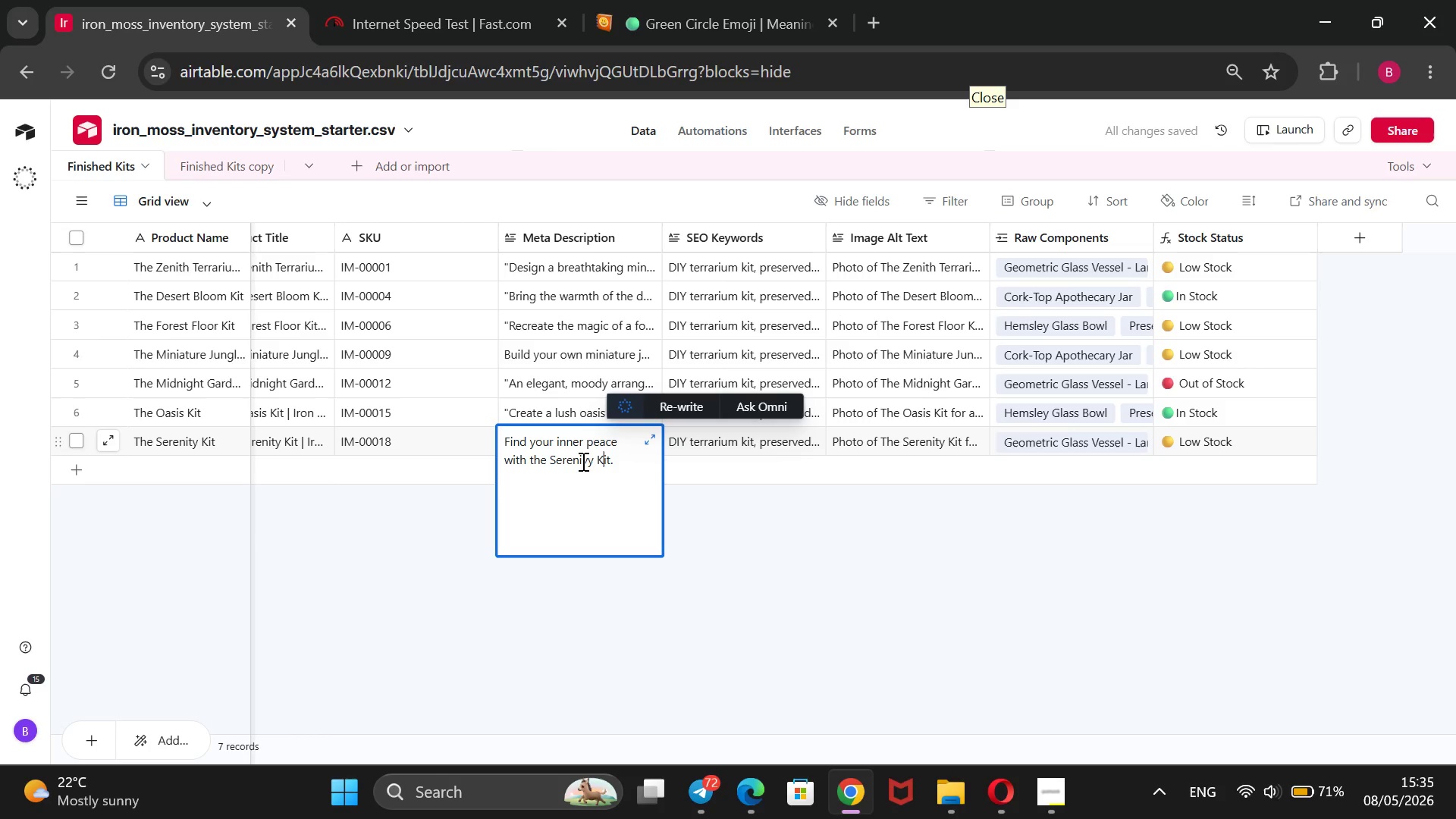 
key(ArrowRight)
 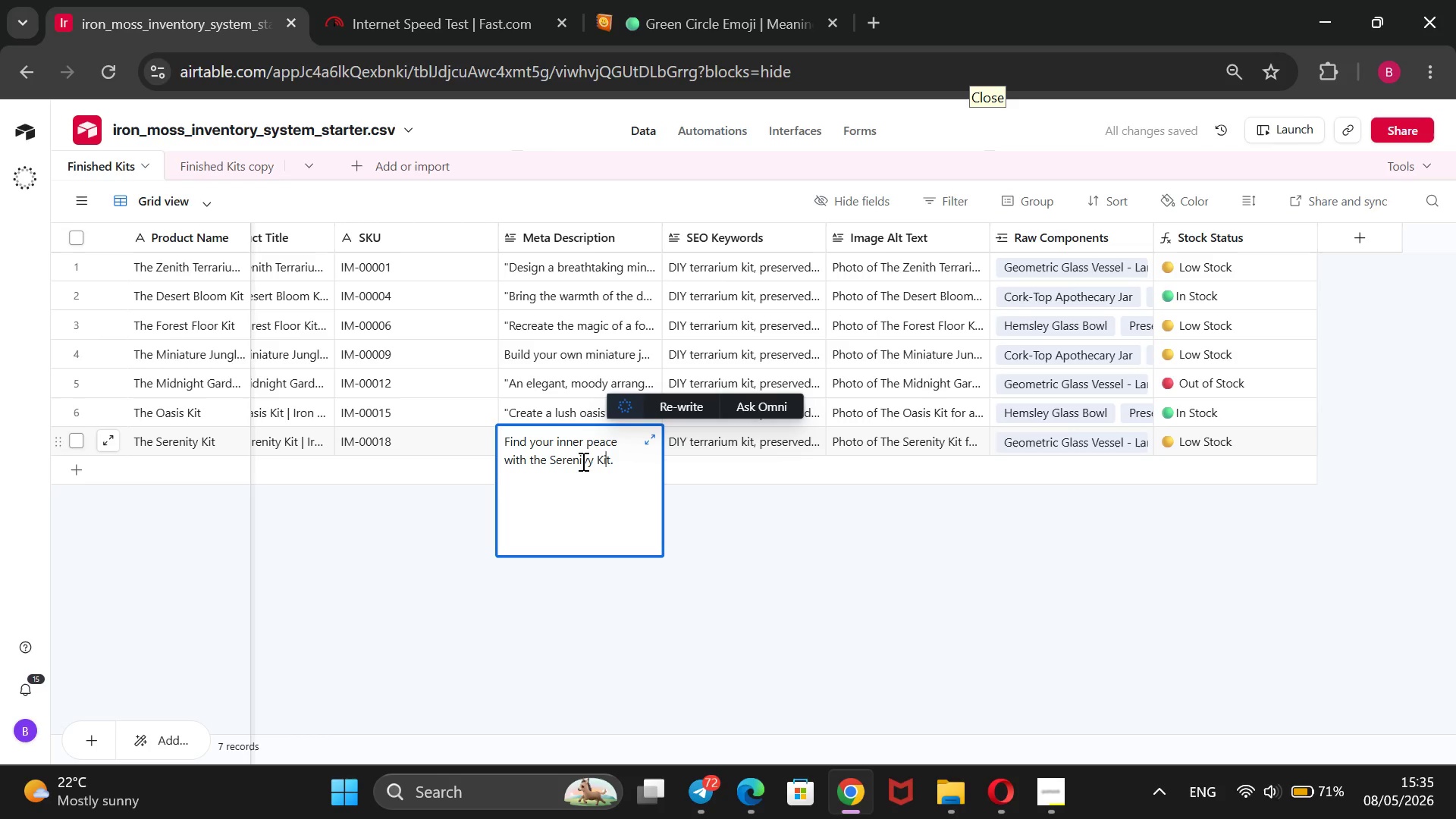 
key(ArrowRight)
 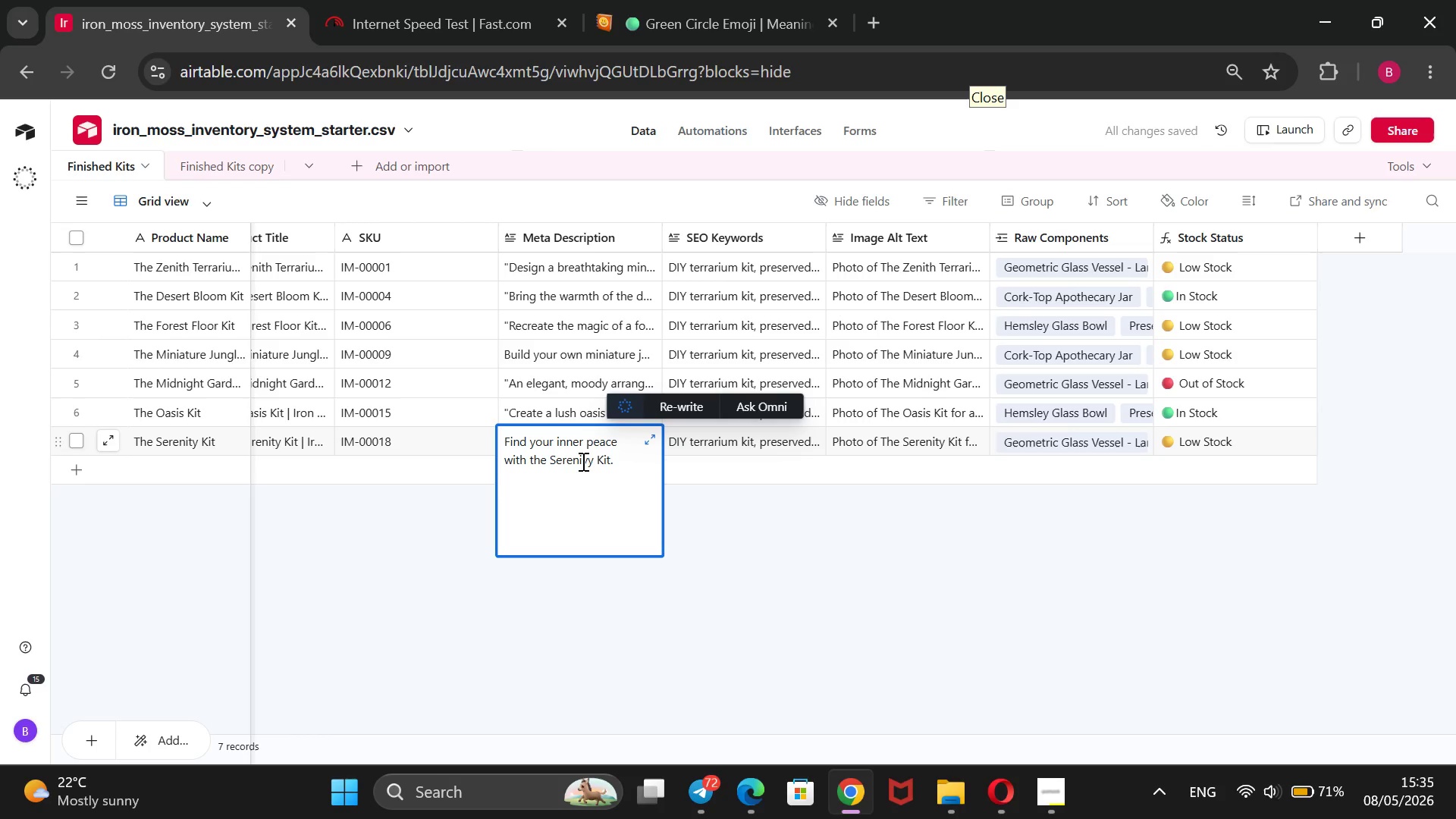 
key(ArrowRight)
 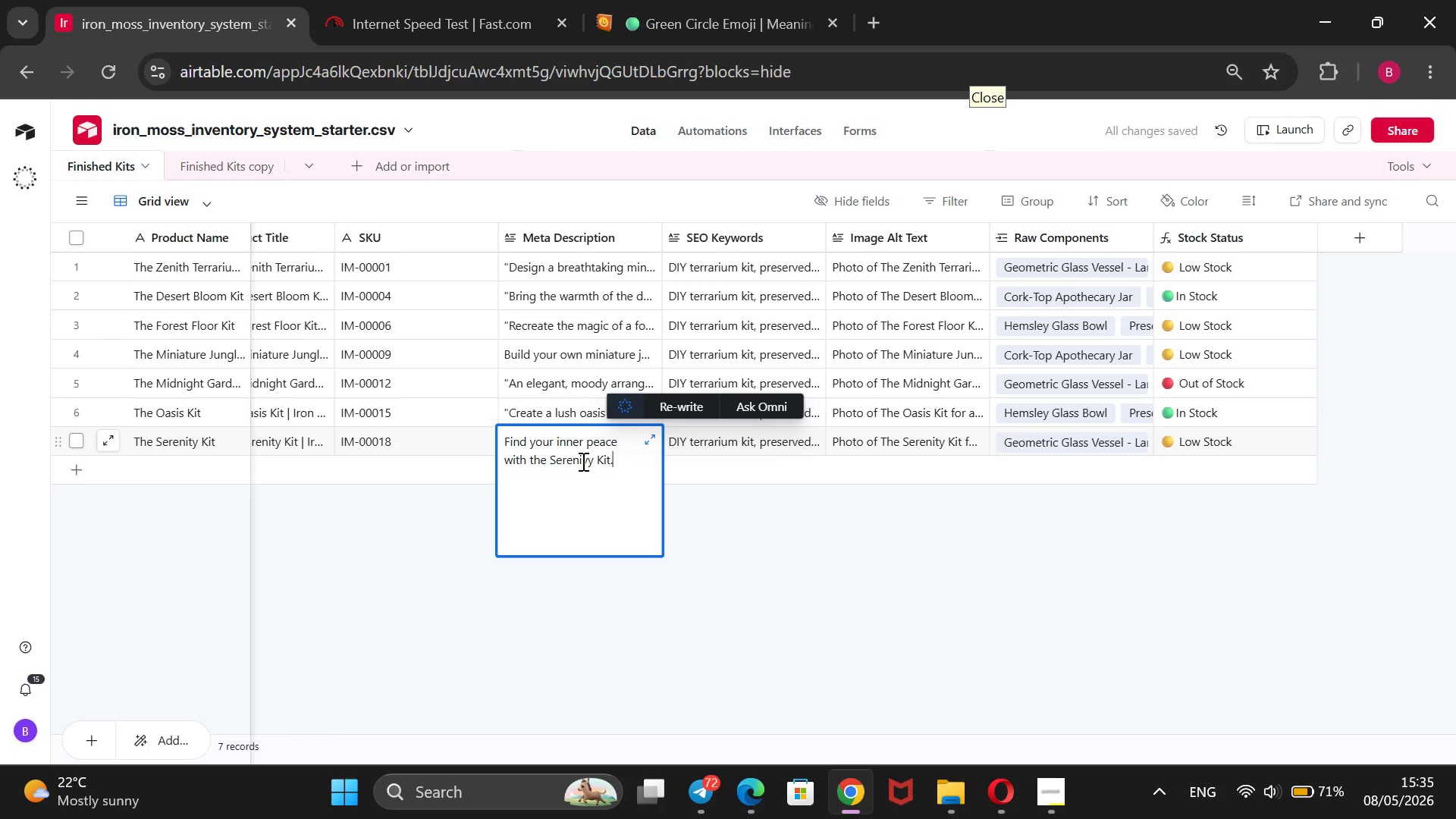 
type( Minimalist design focusing on the lush r)
key(Backspace)
type(textures of polem)
key(Backspace)
type( moss and the architectural beauty of driftwood)
 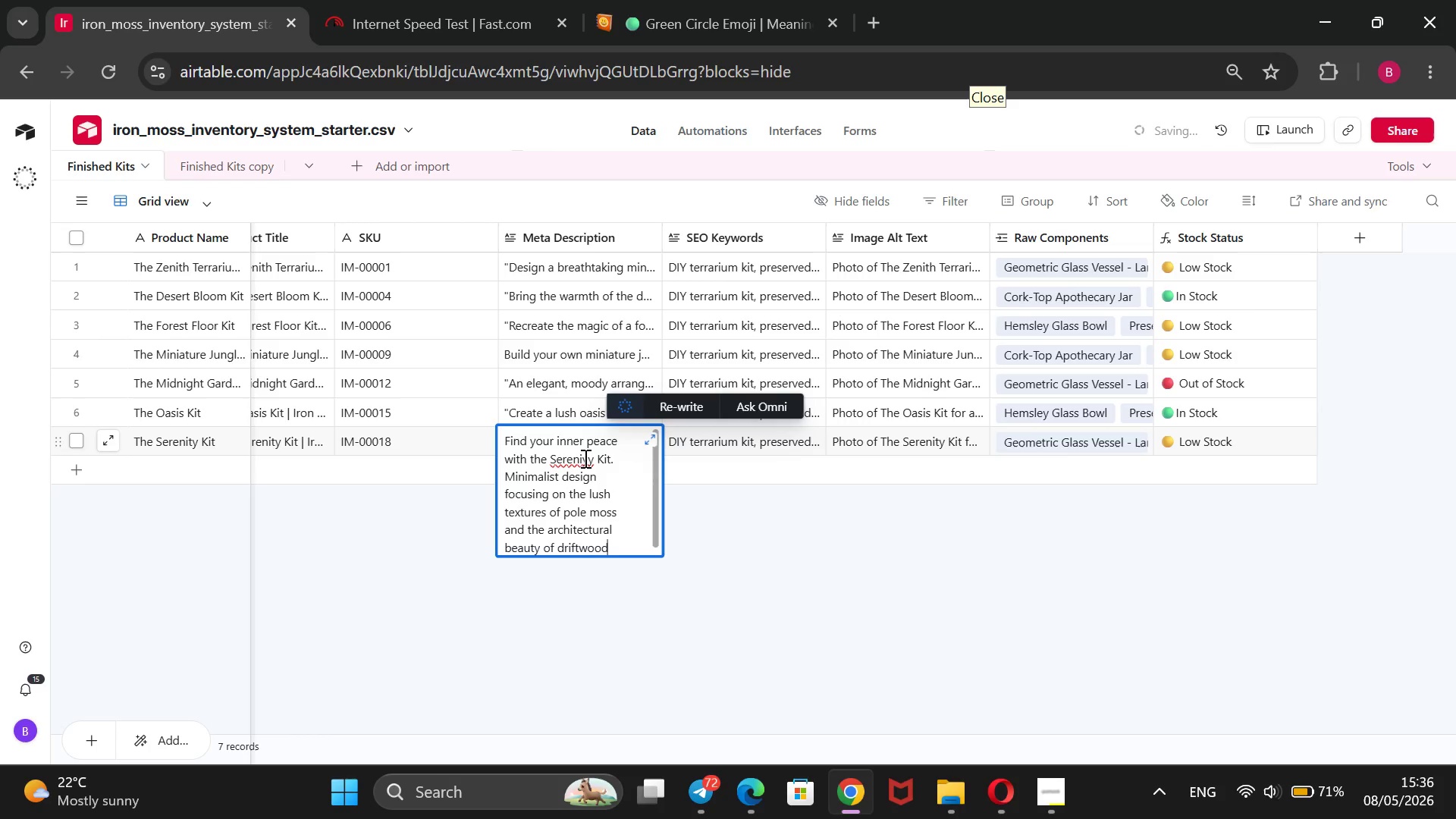 
left_click([587, 460])
 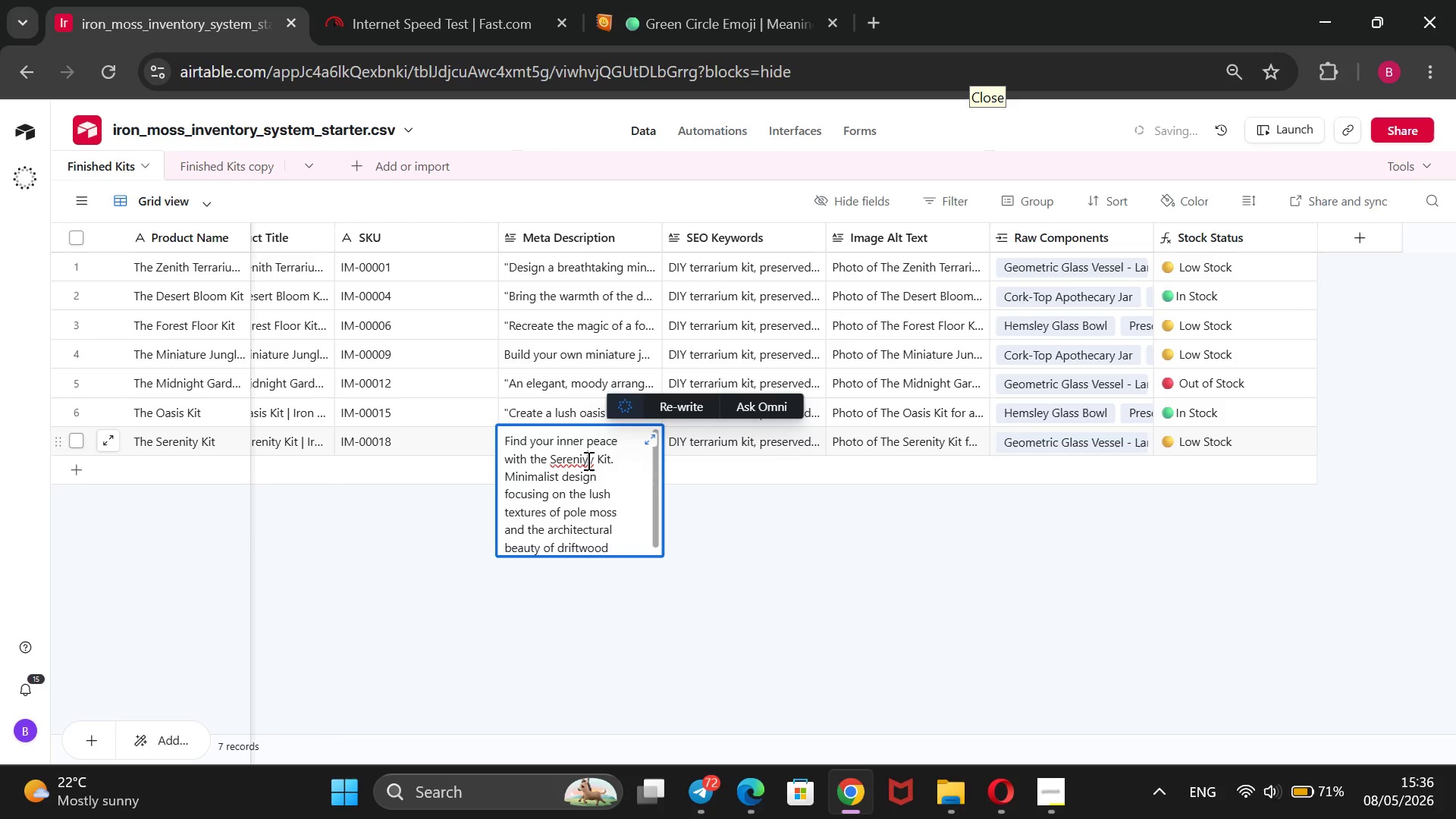 
key(Backspace)
 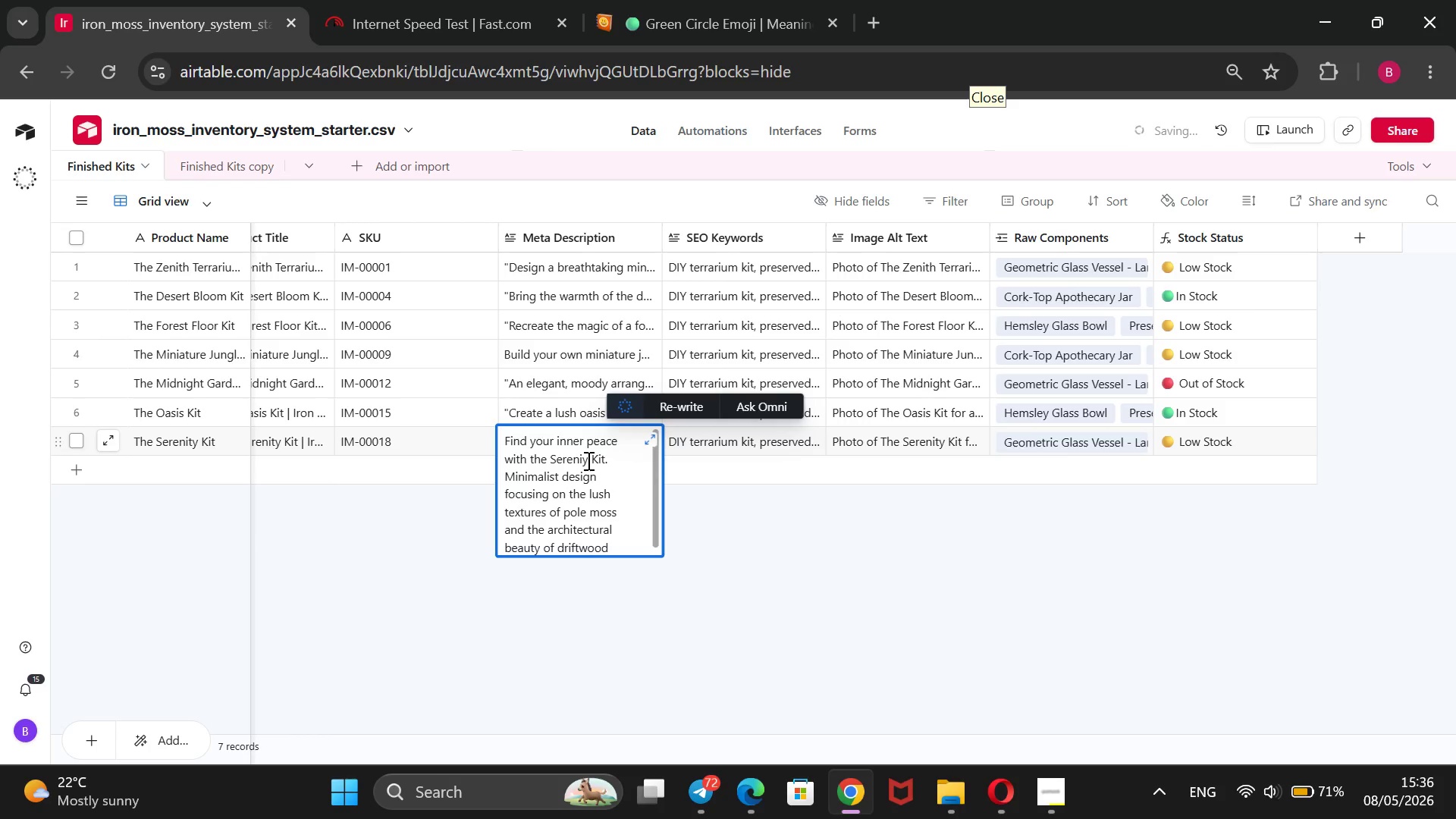 
key(T)
 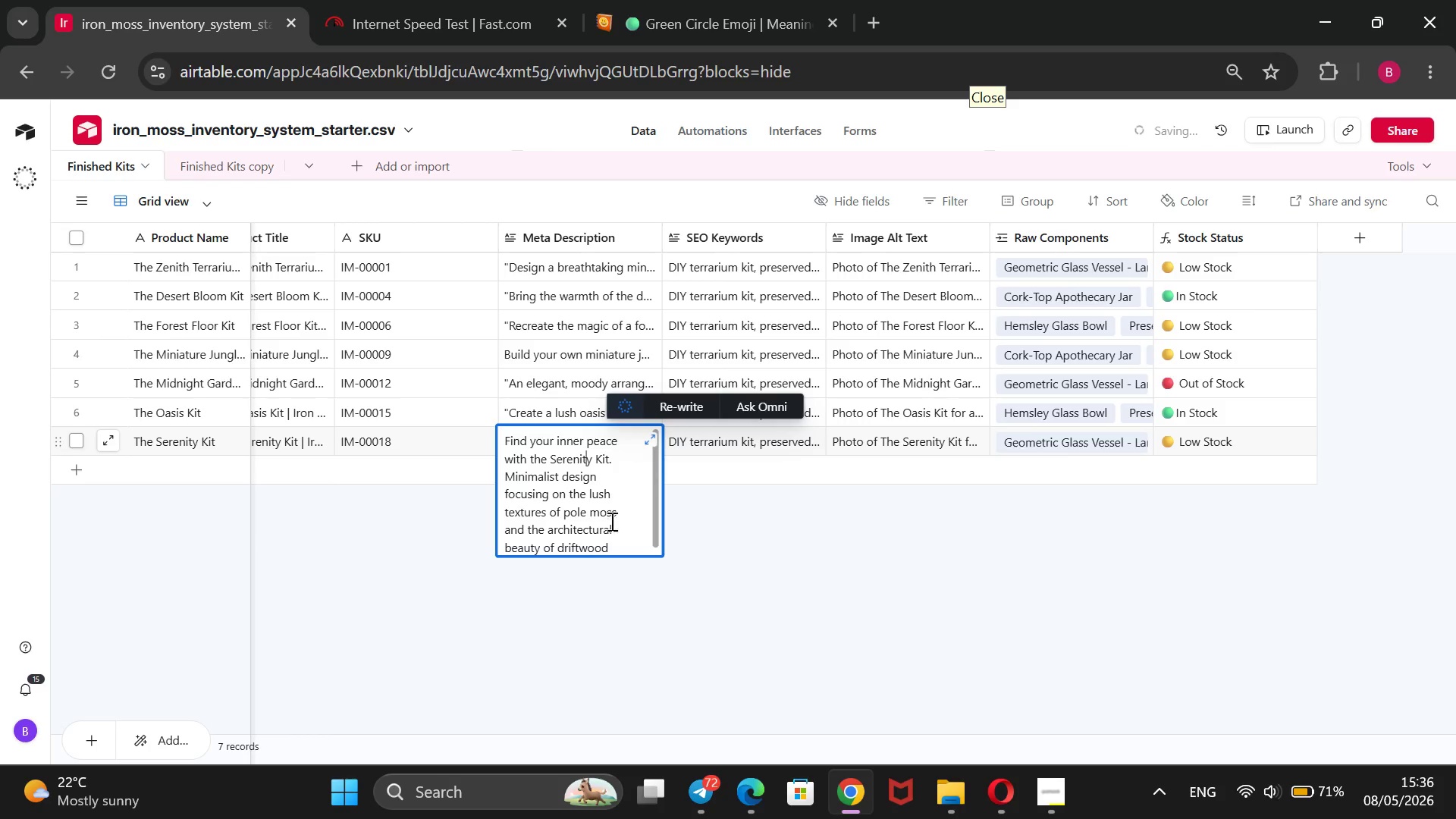 
left_click([610, 541])
 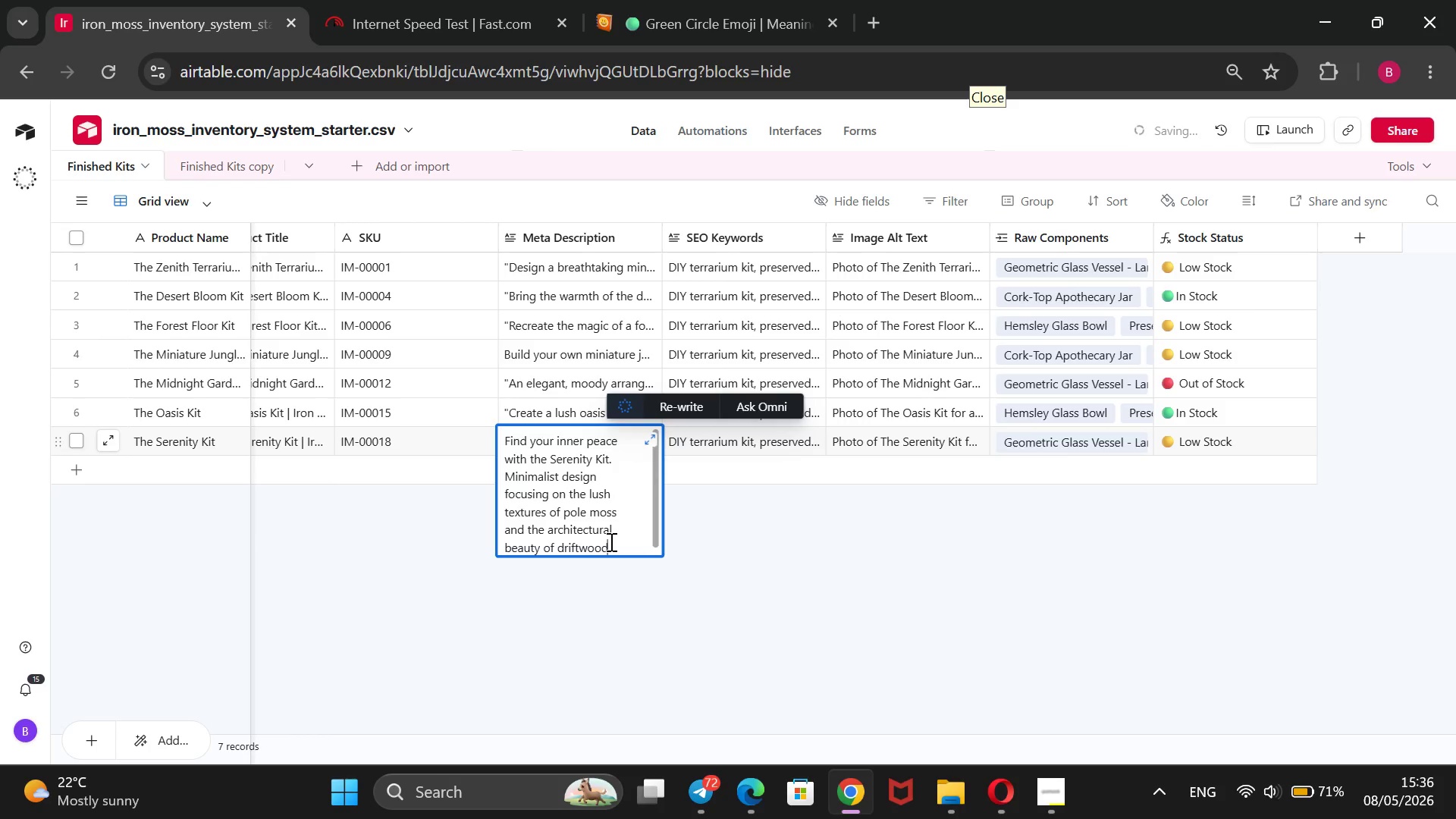 
key(Period)
 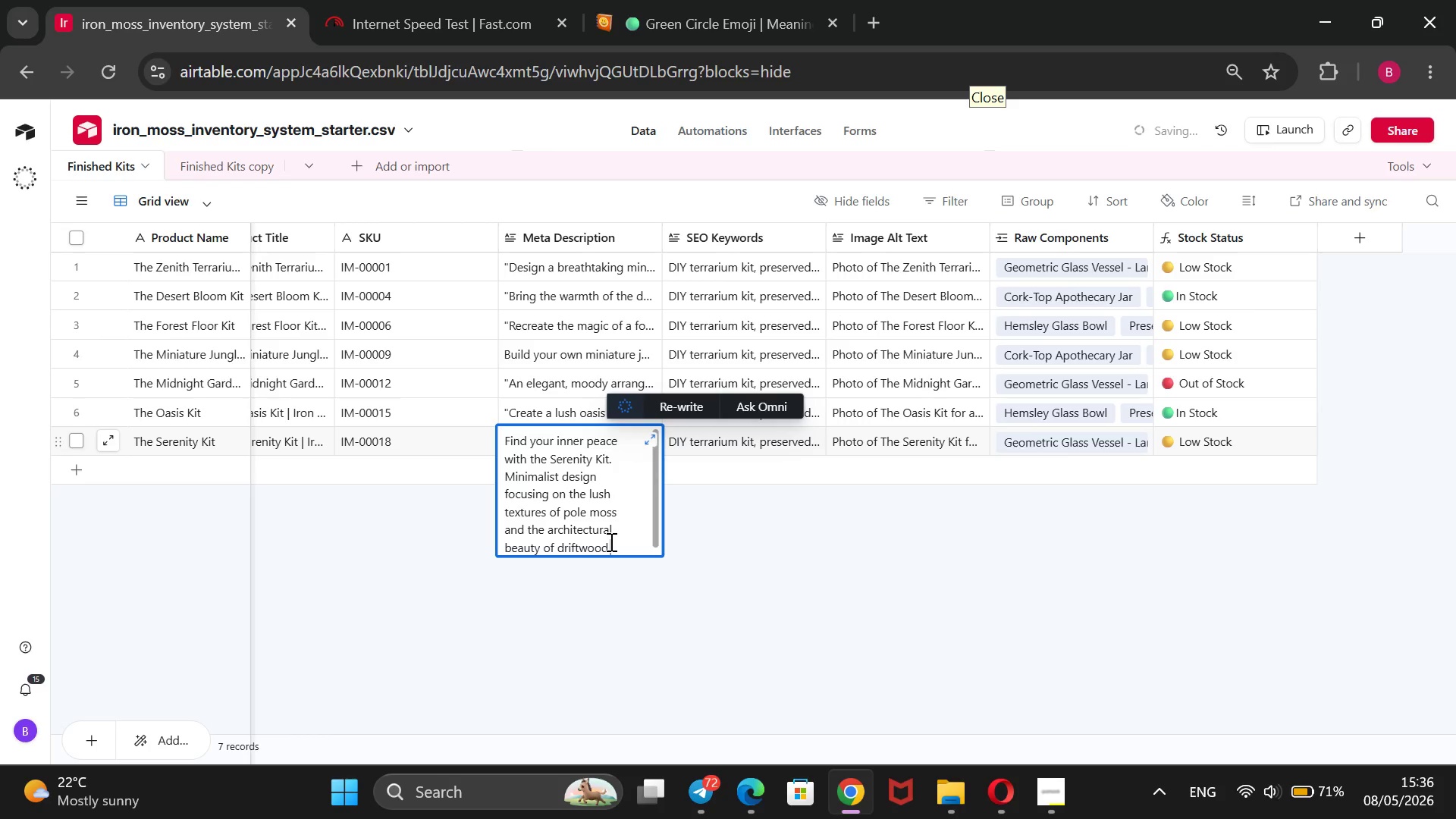 
key(Shift+ShiftRight)
 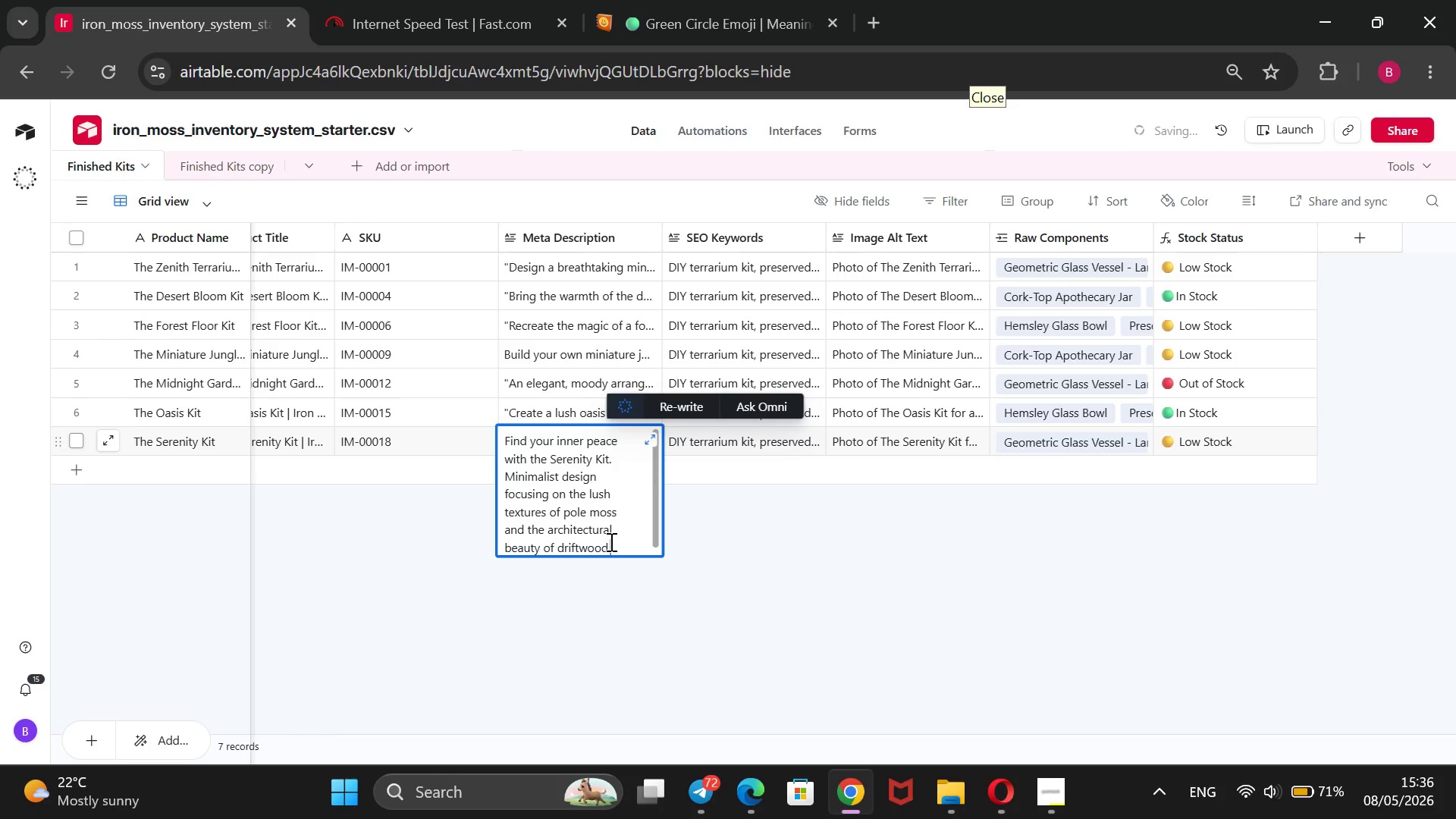 
key(Shift+2)
 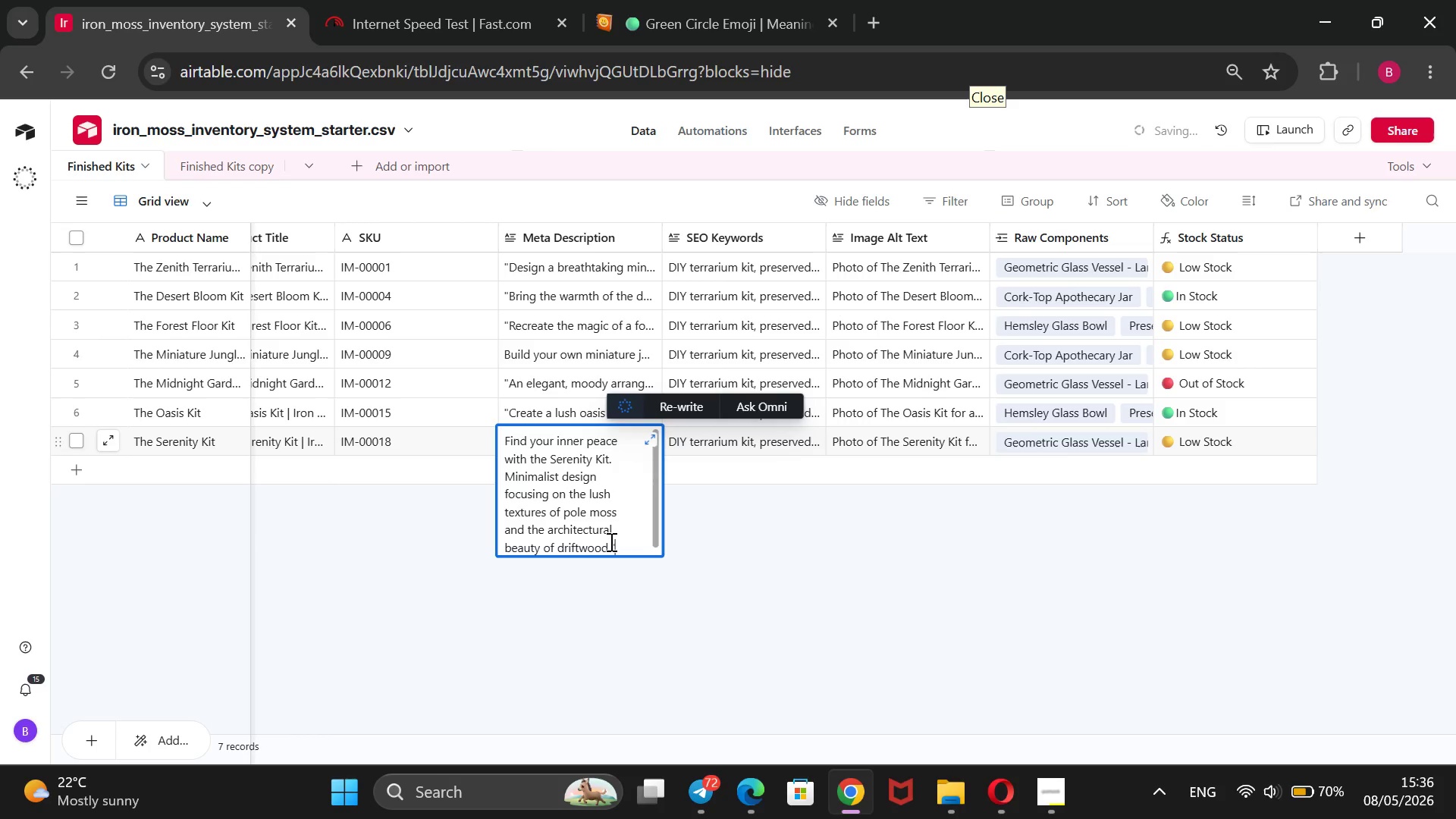 
key(Backspace)
 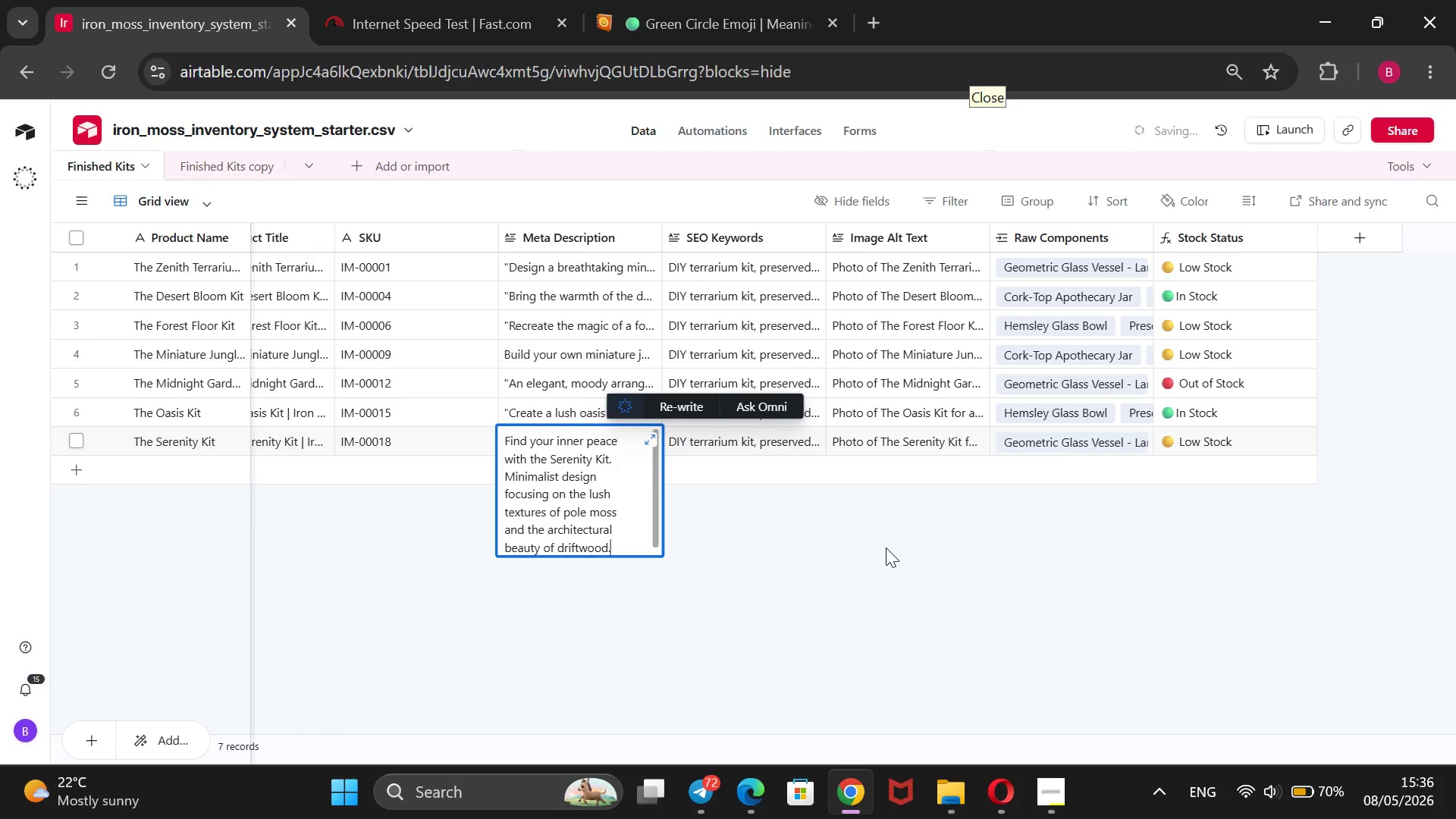 
left_click([886, 548])
 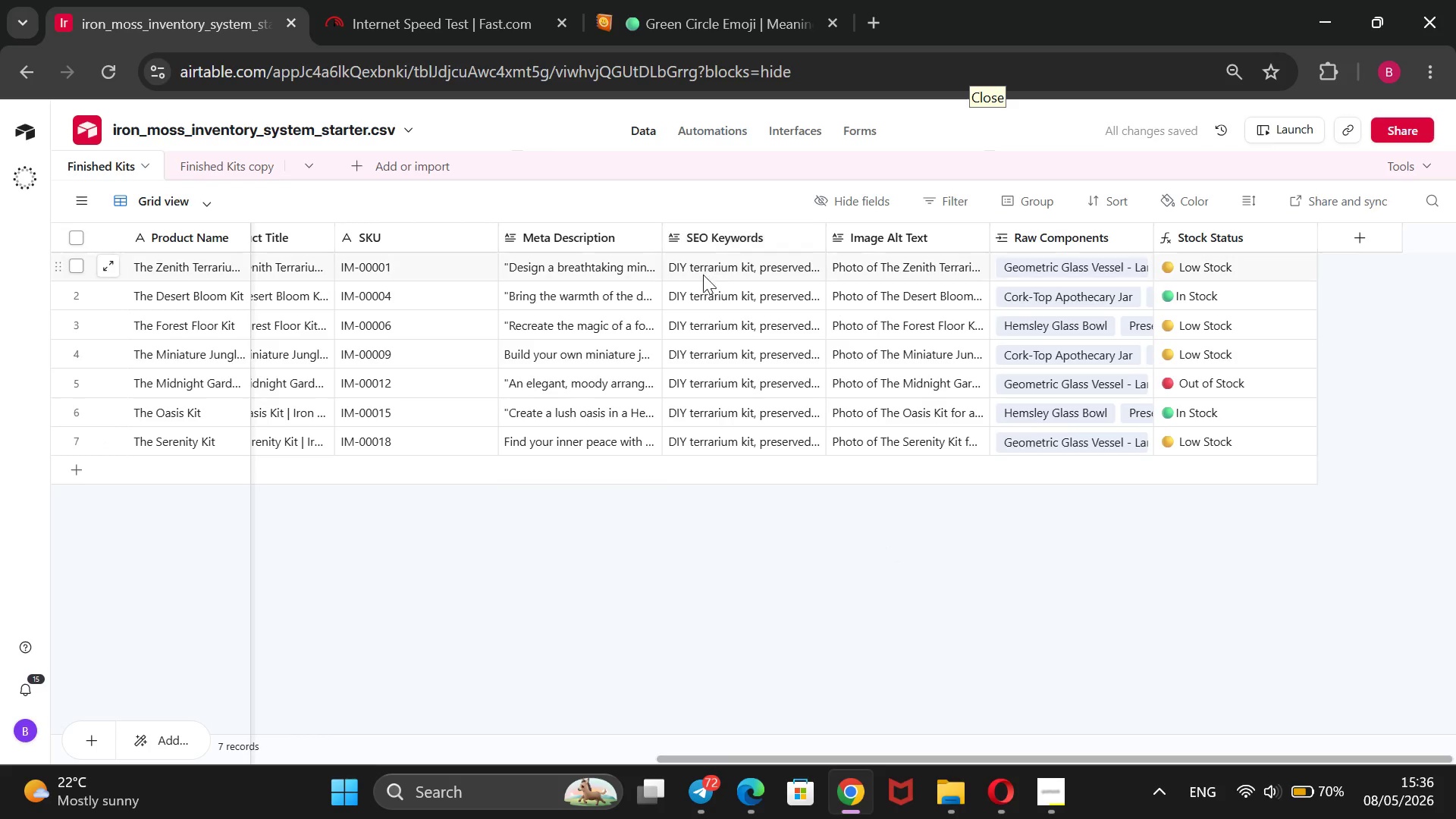 
wait(8.8)
 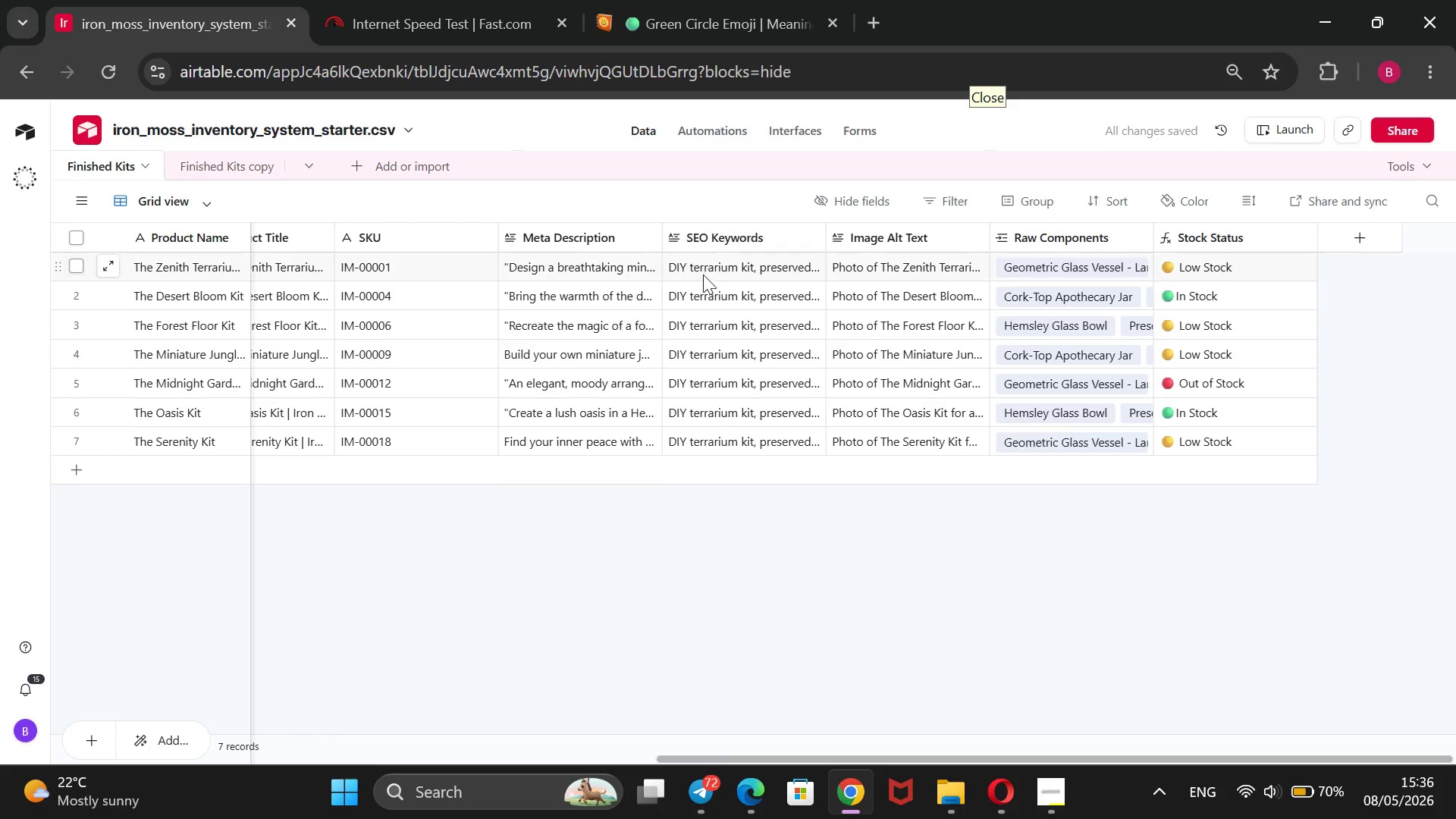 
left_click([1050, 805])